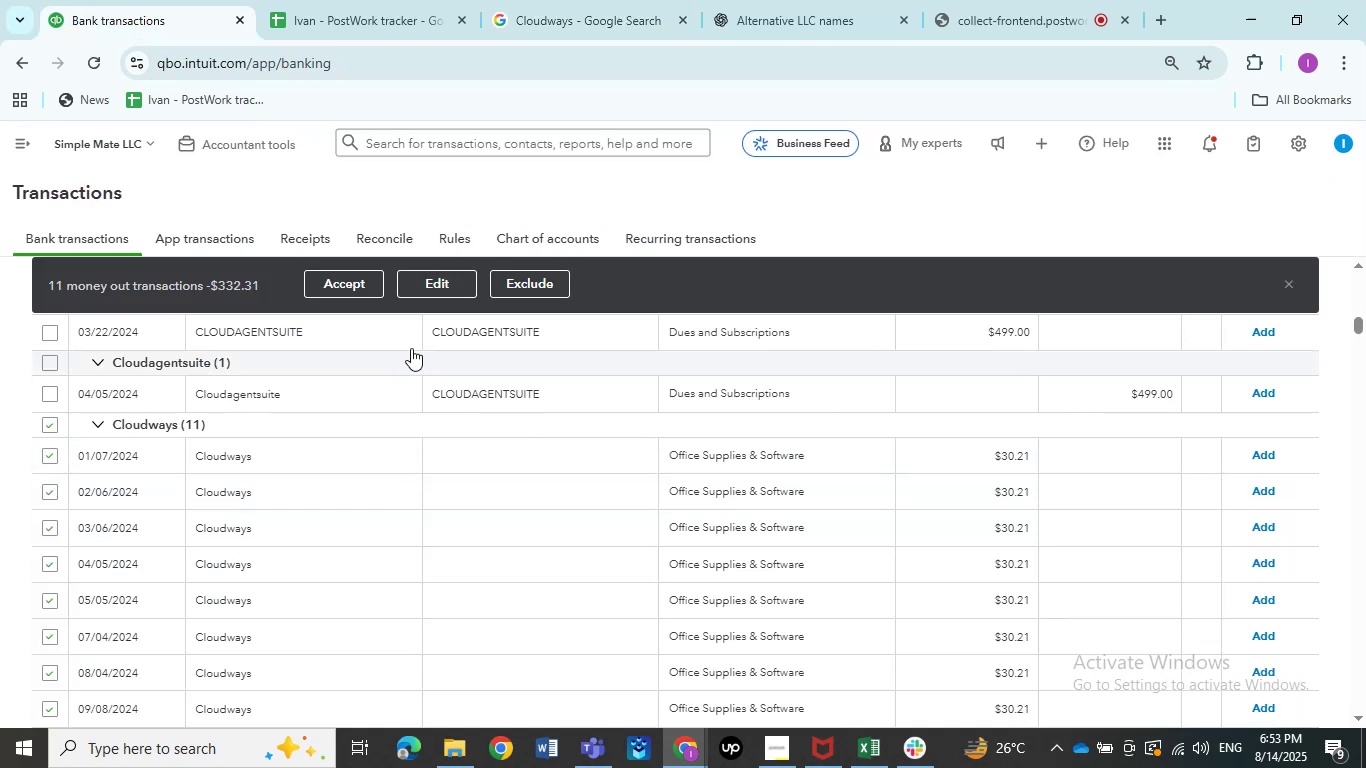 
left_click([440, 287])
 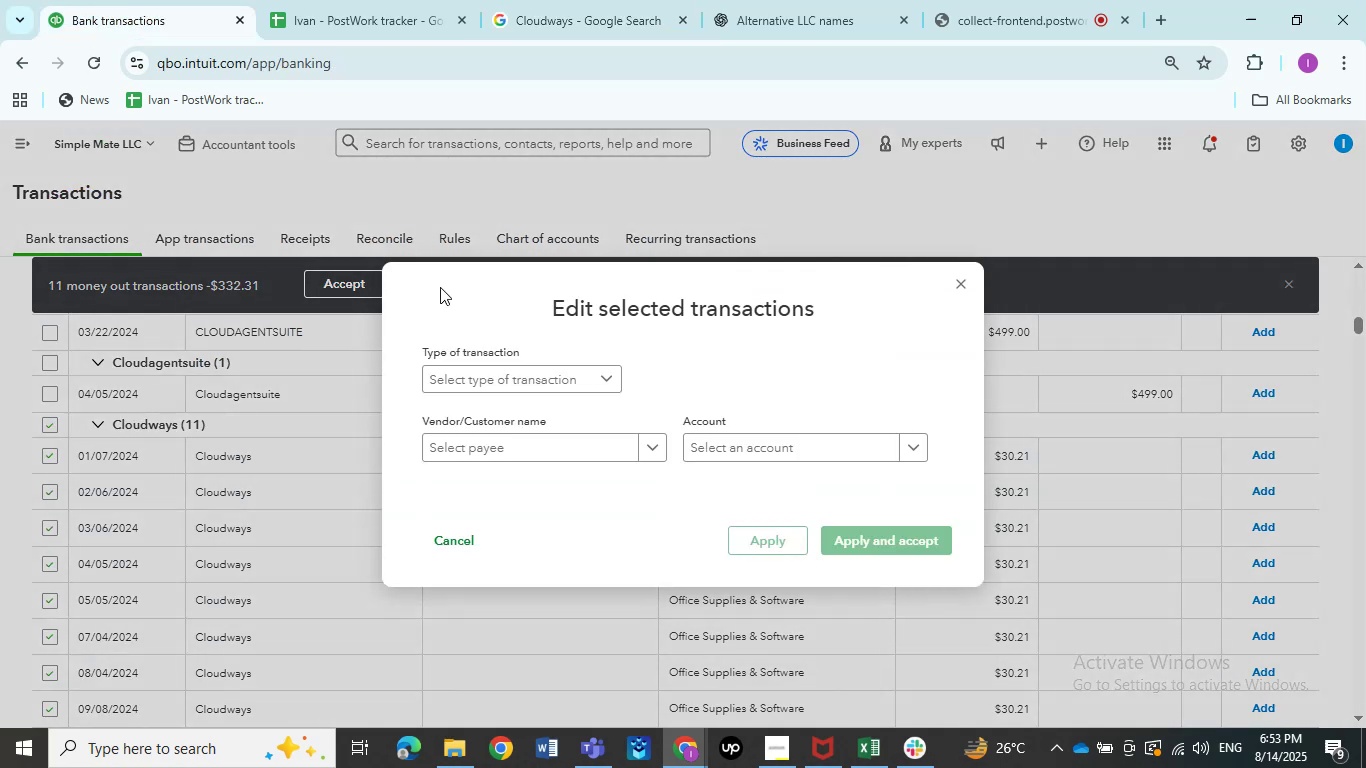 
wait(8.1)
 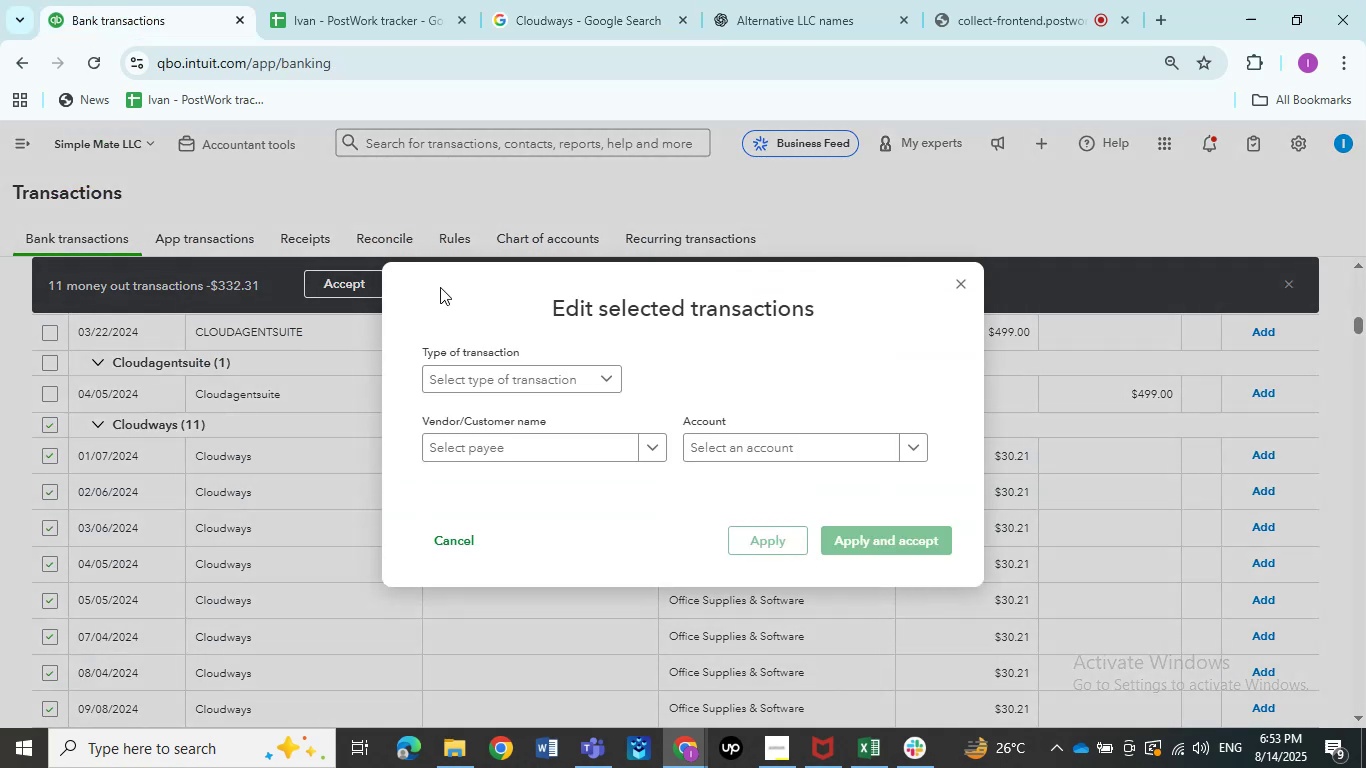 
double_click([481, 389])
 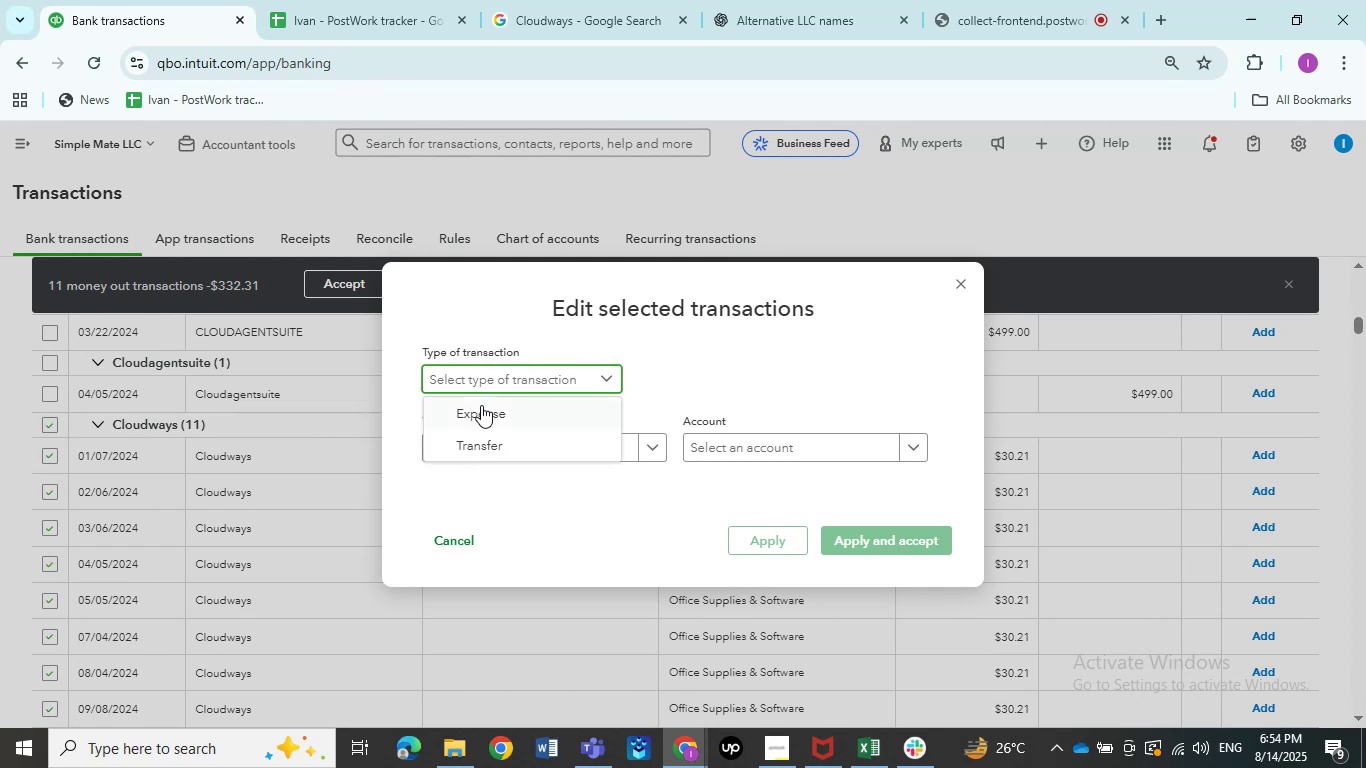 
left_click([481, 408])
 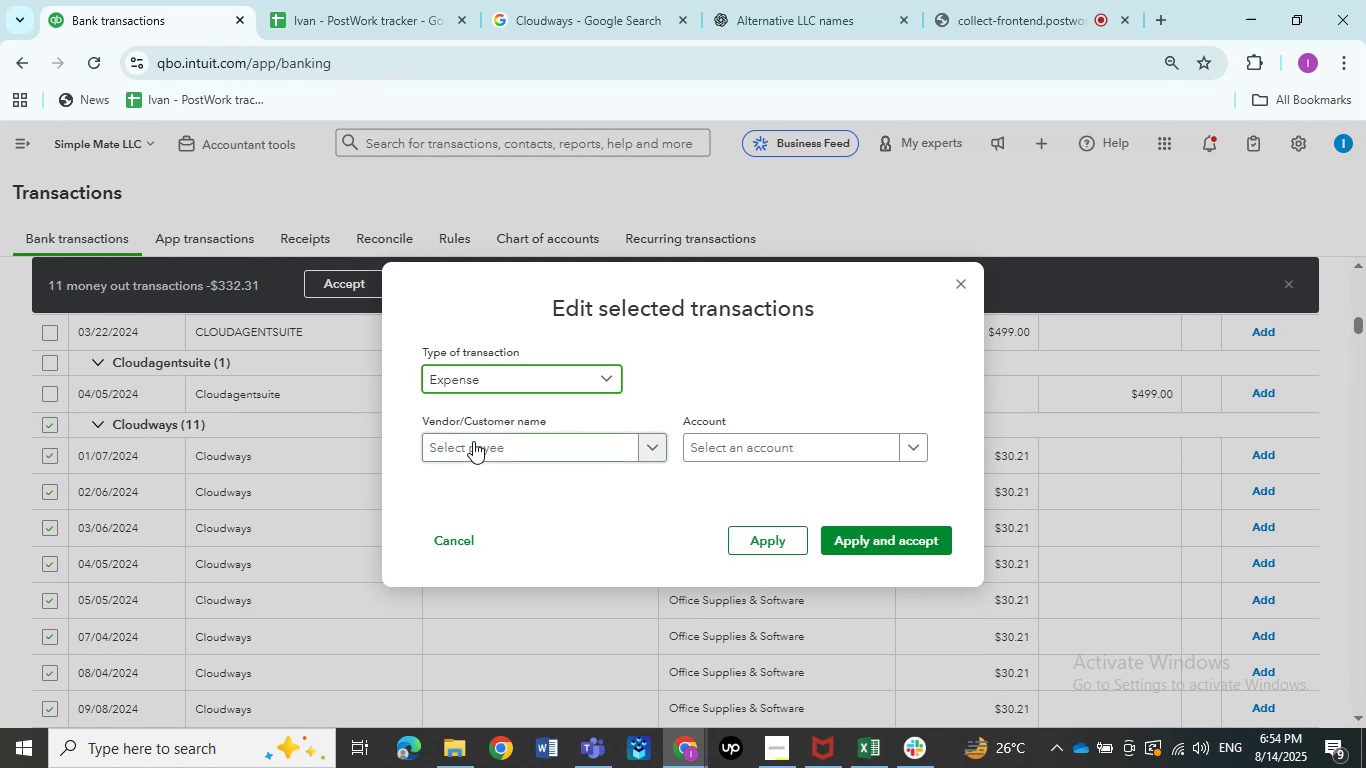 
left_click([473, 441])
 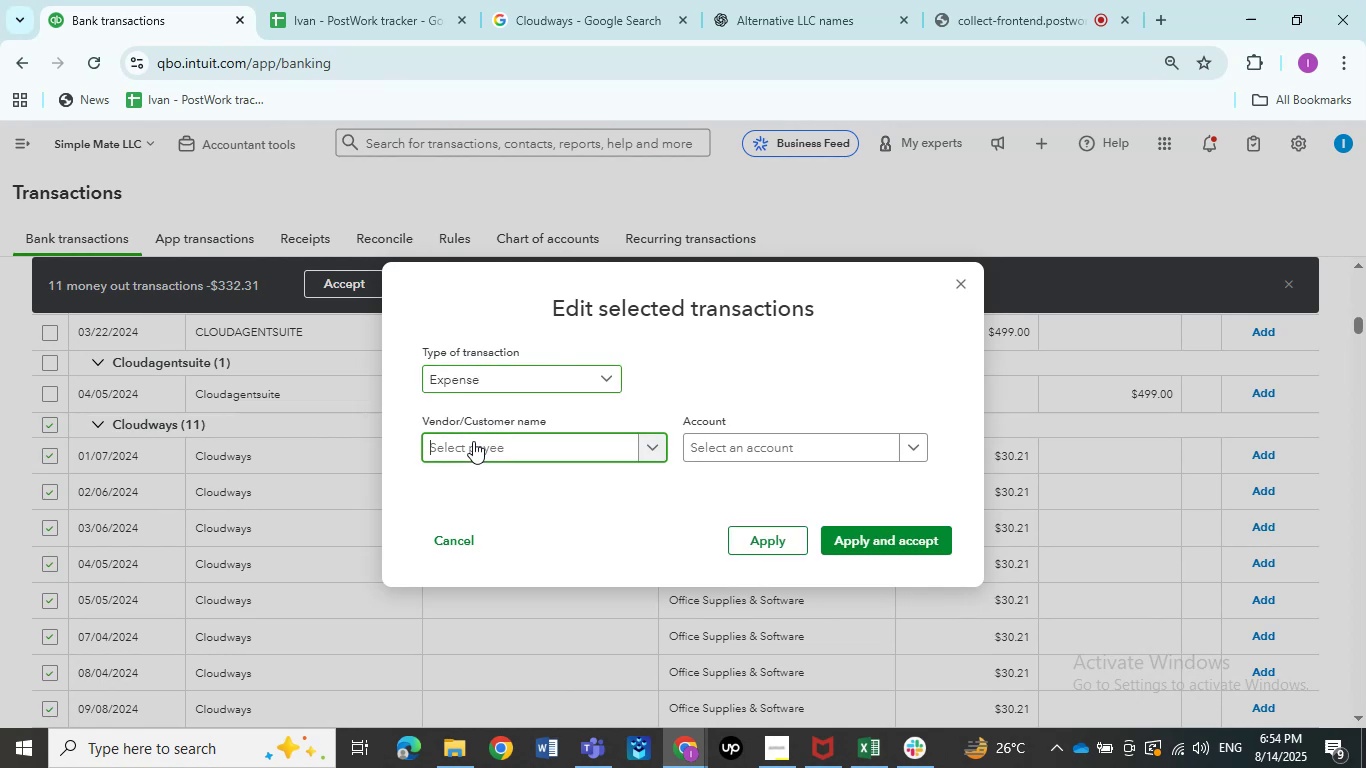 
key(Control+V)
 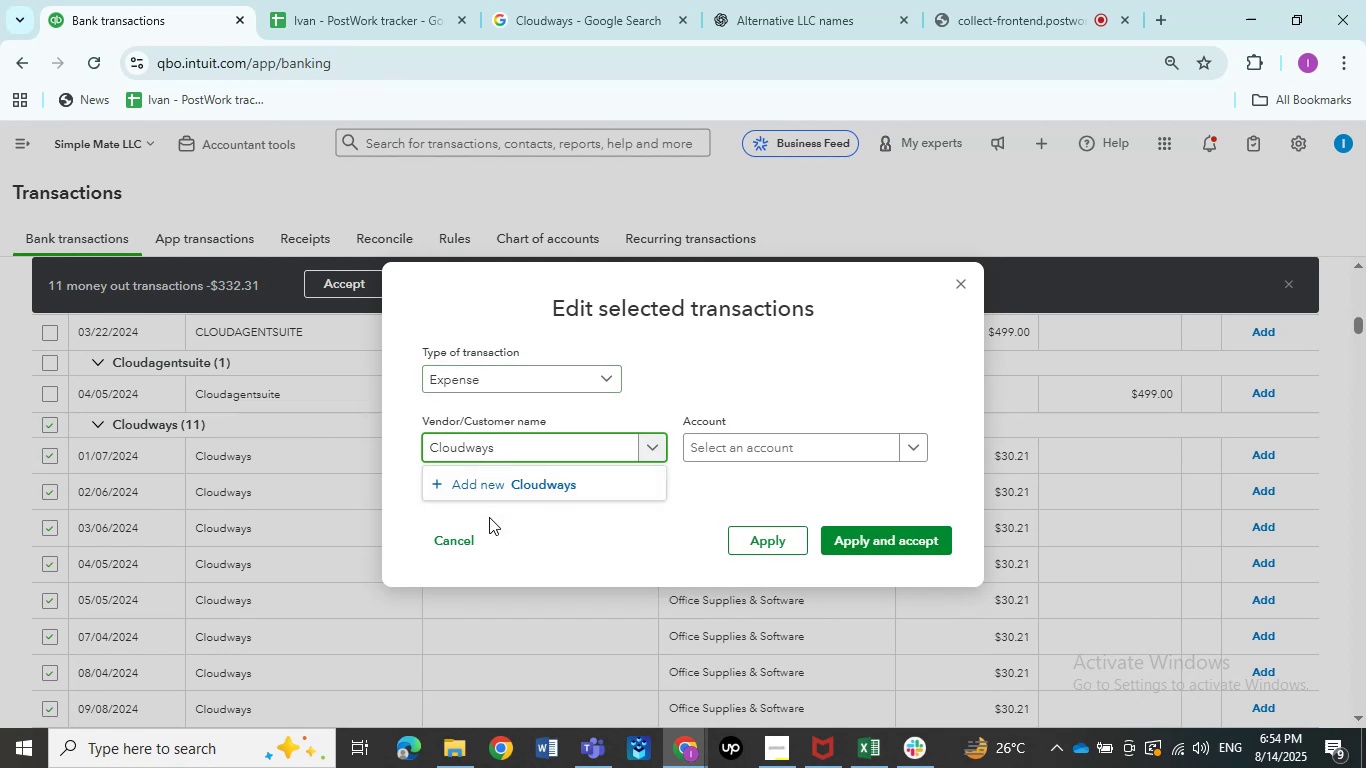 
left_click([512, 485])
 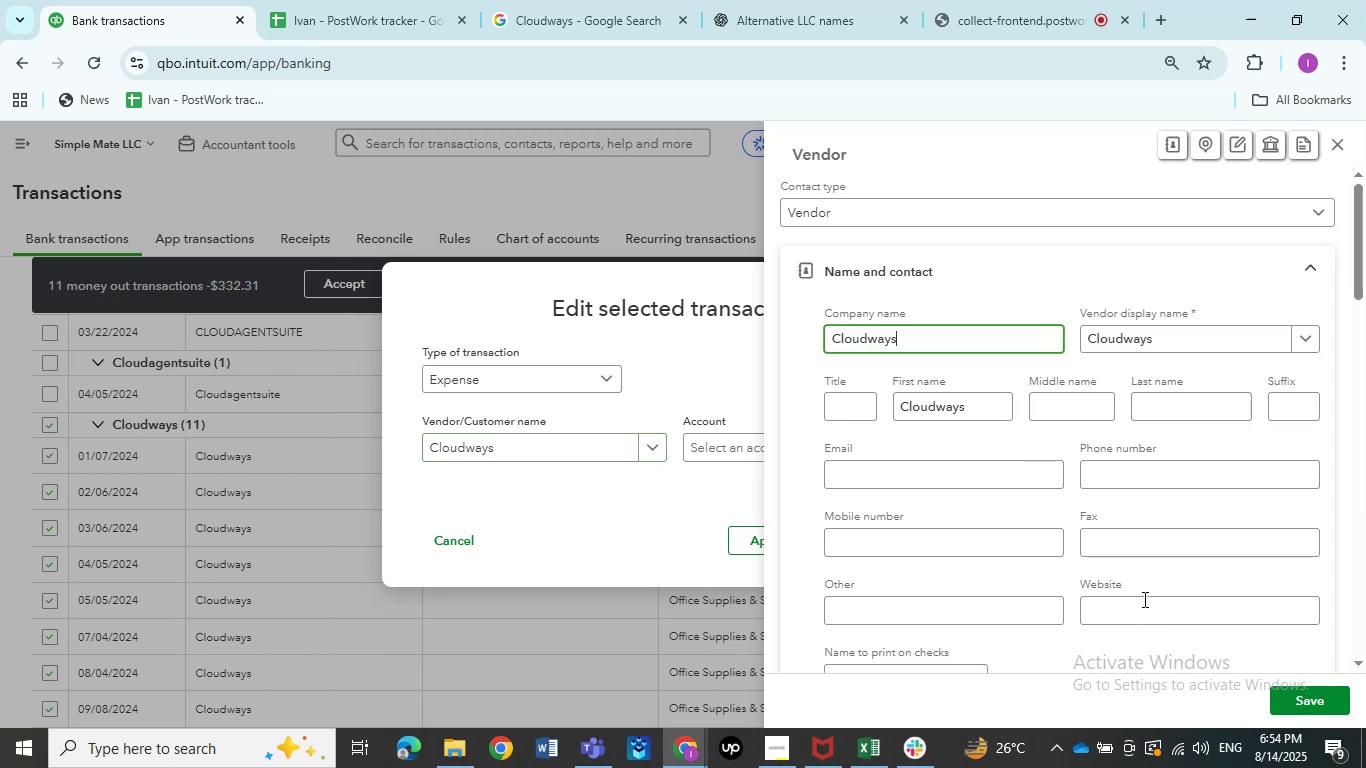 
left_click([1299, 707])
 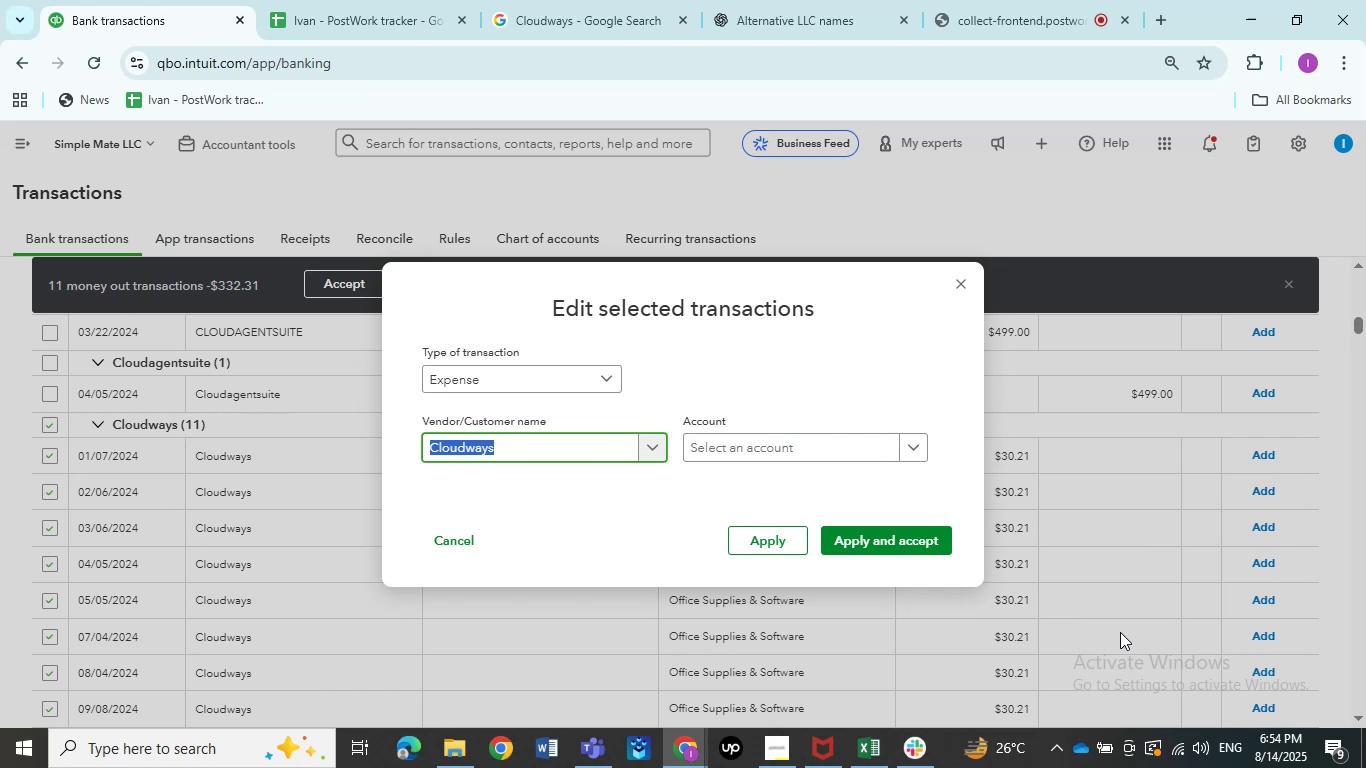 
wait(16.84)
 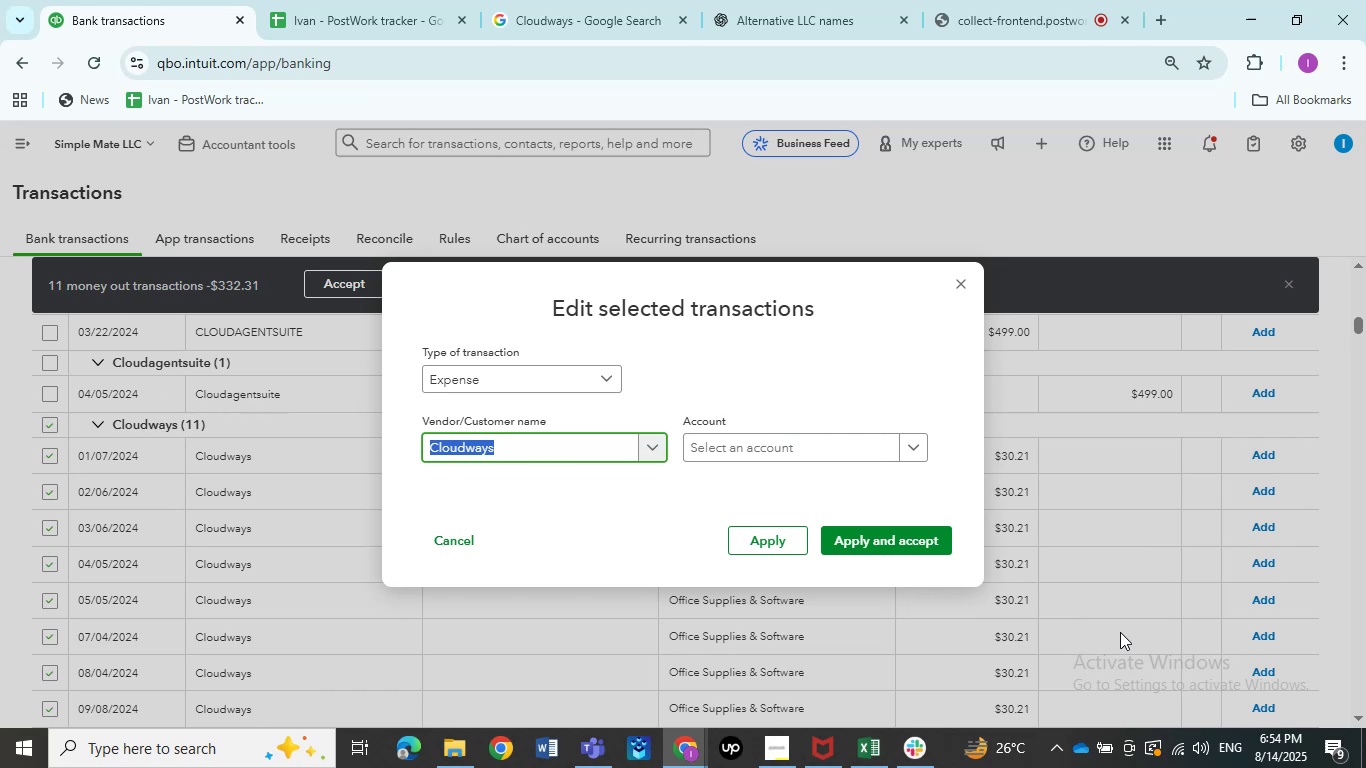 
left_click([791, 448])
 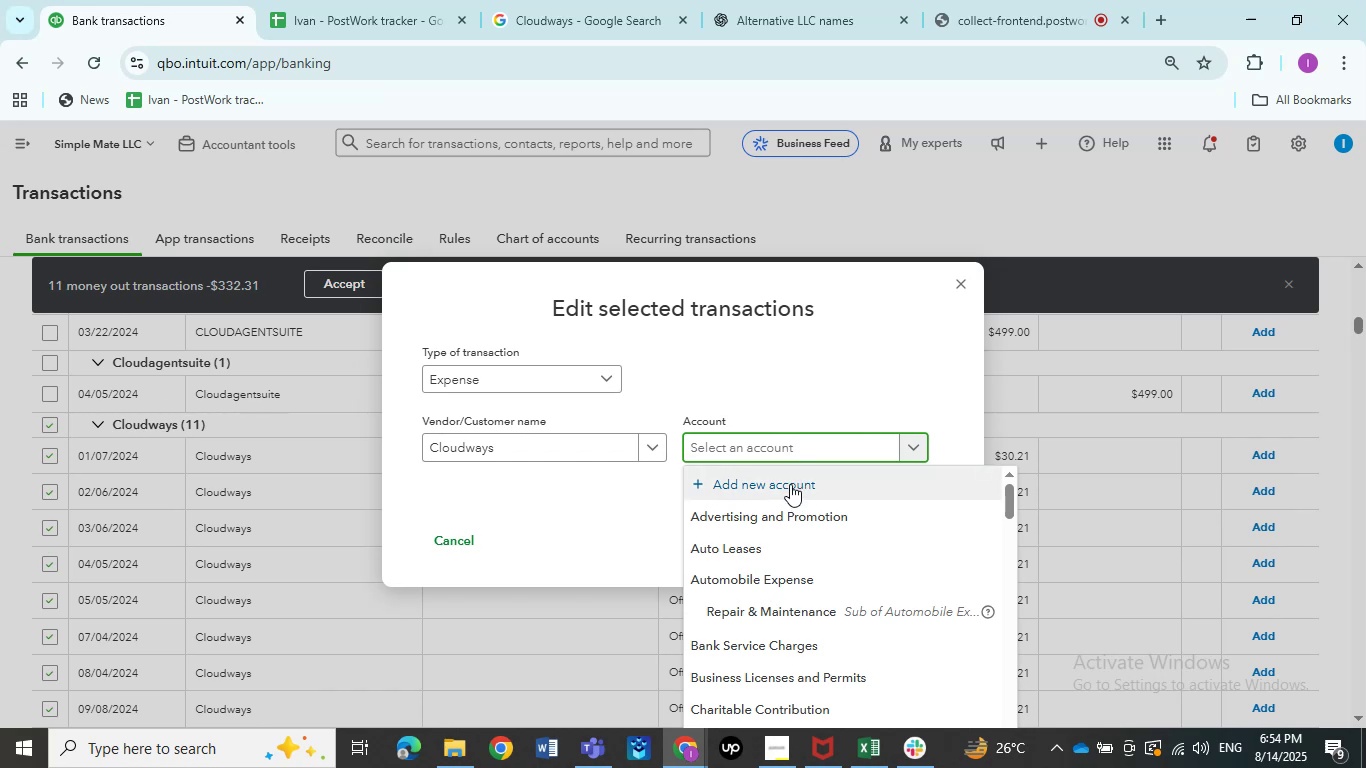 
wait(8.18)
 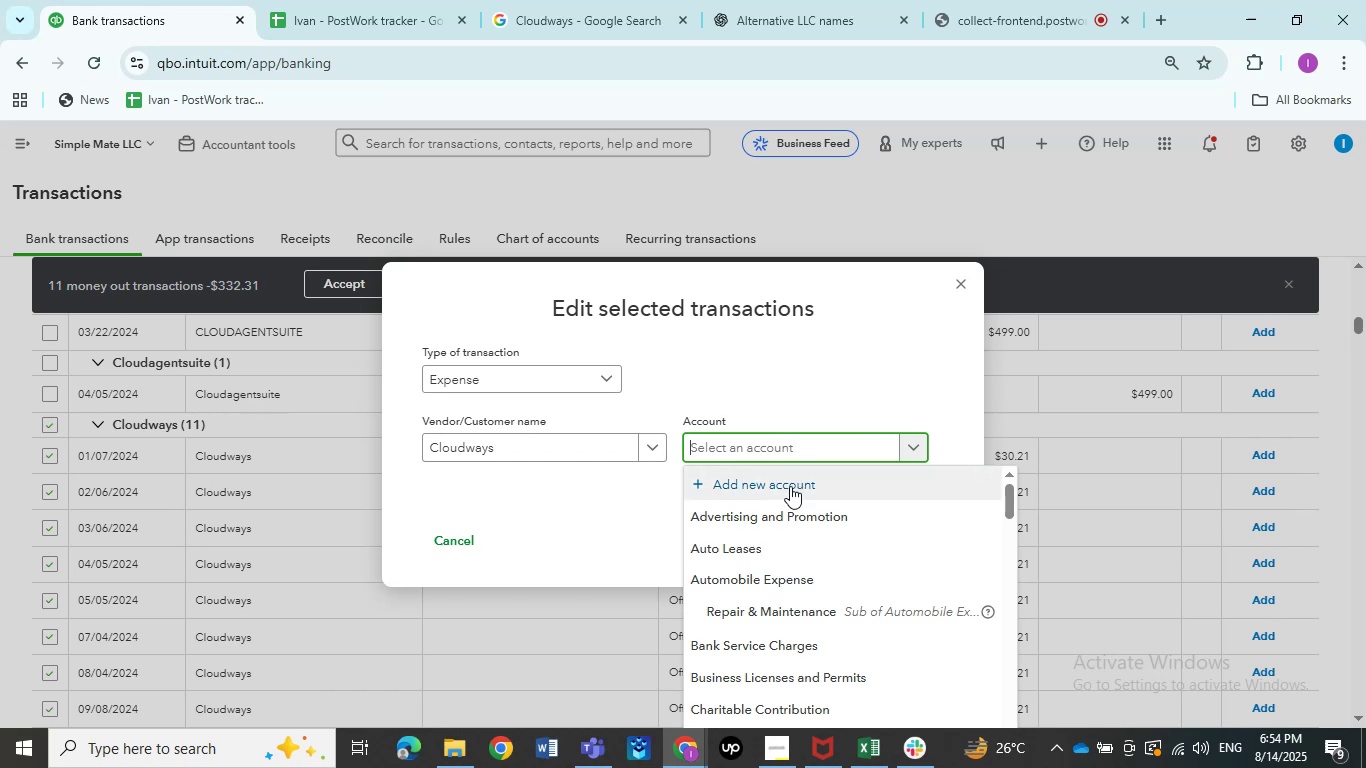 
type(Dues)
 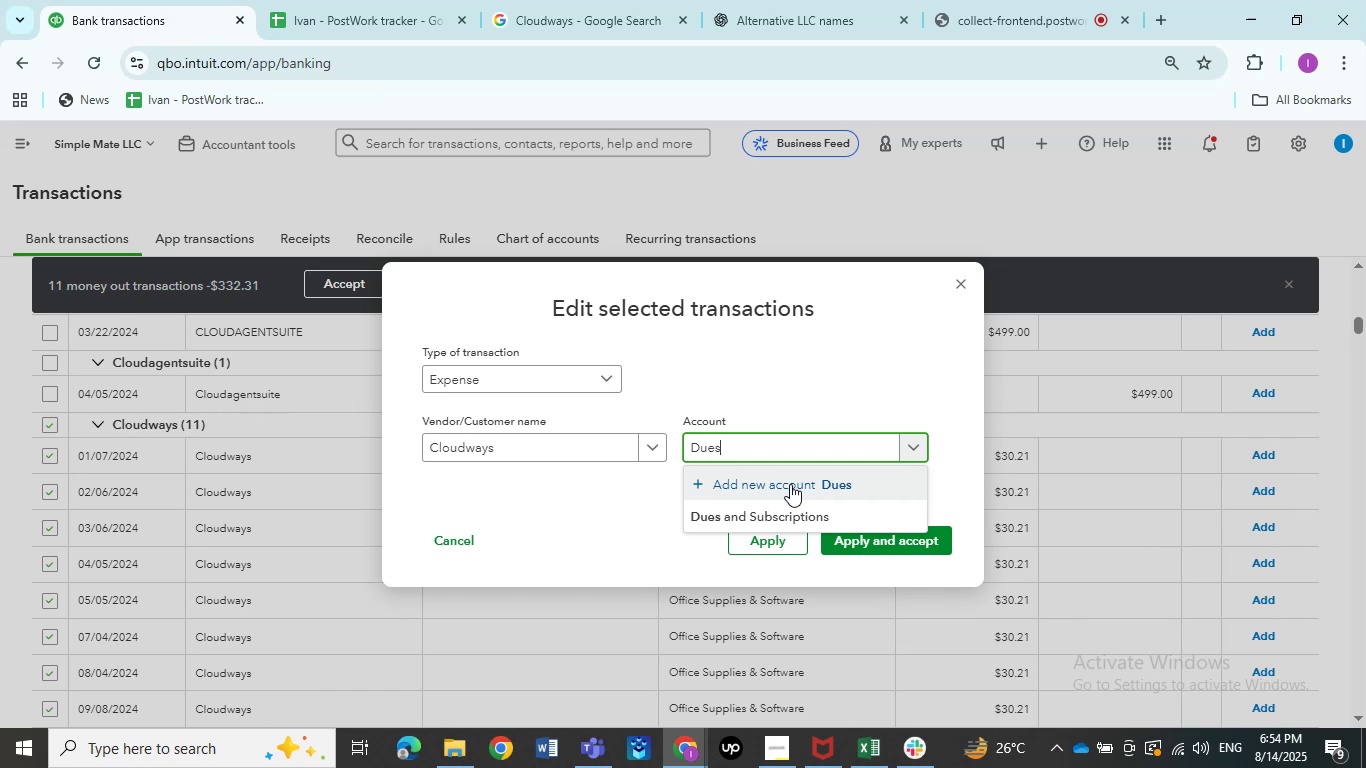 
left_click([798, 528])
 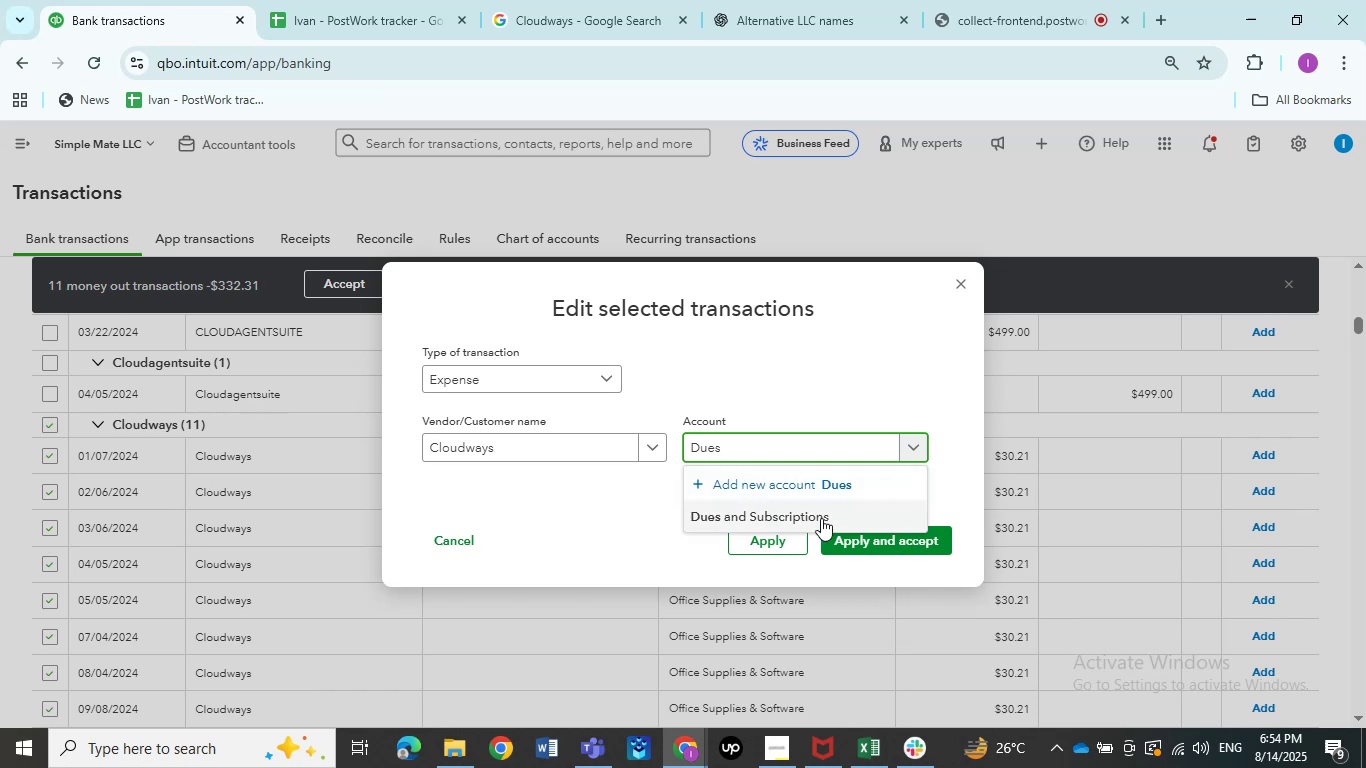 
left_click([821, 518])
 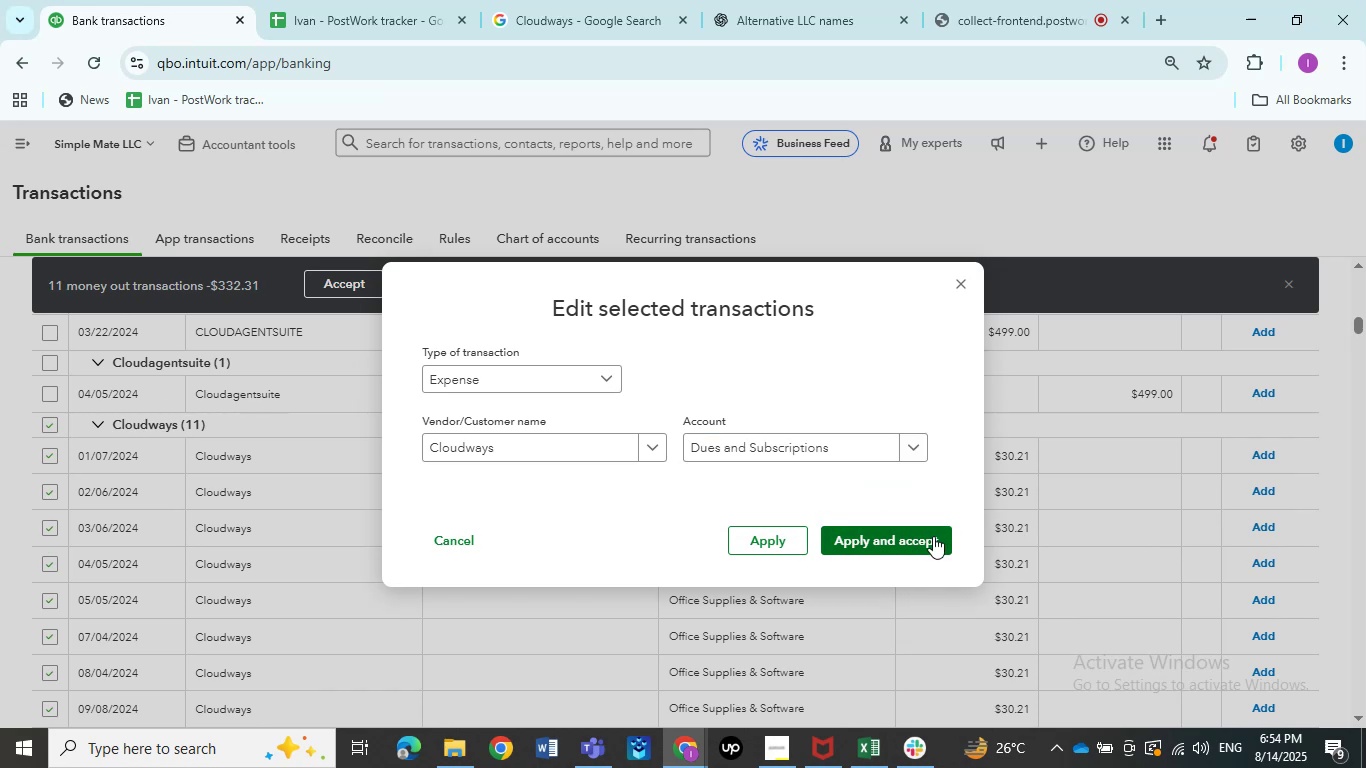 
wait(5.42)
 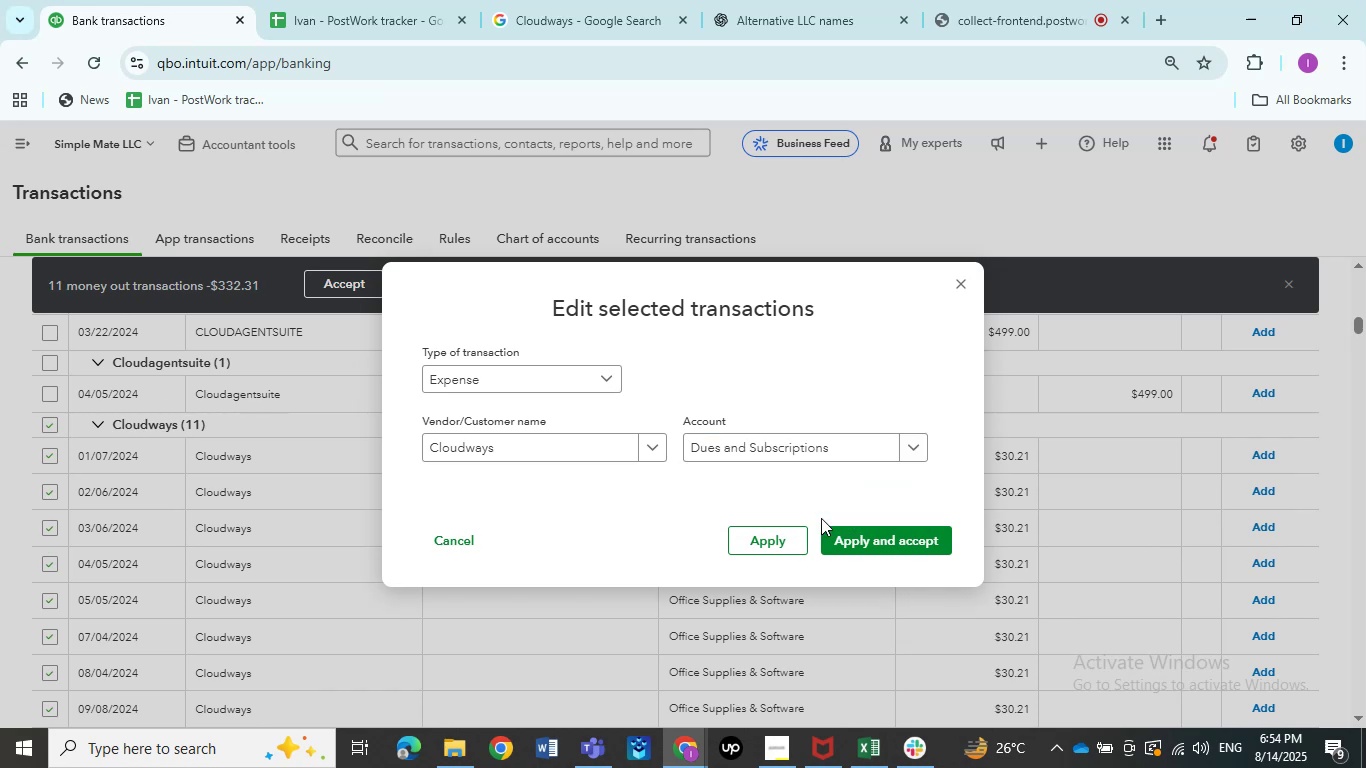 
left_click([793, 539])
 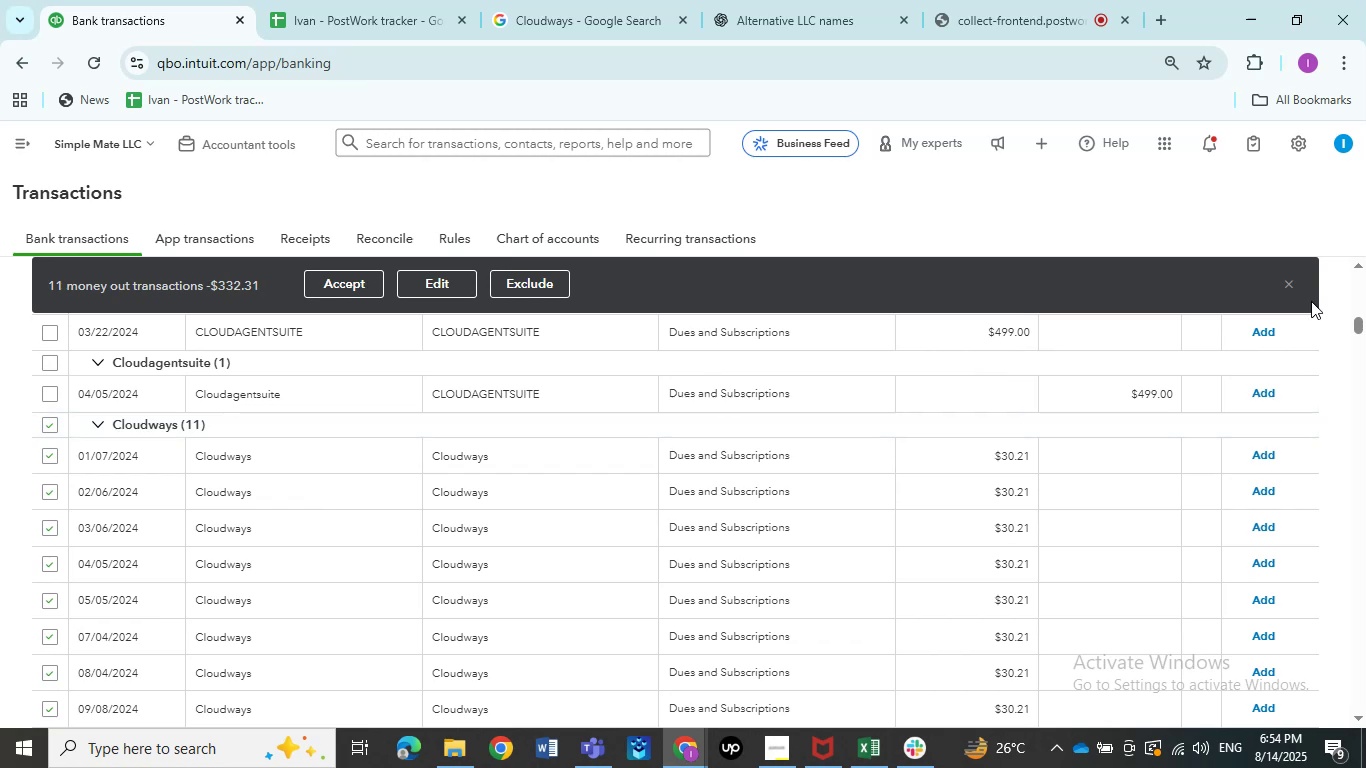 
left_click([1285, 283])
 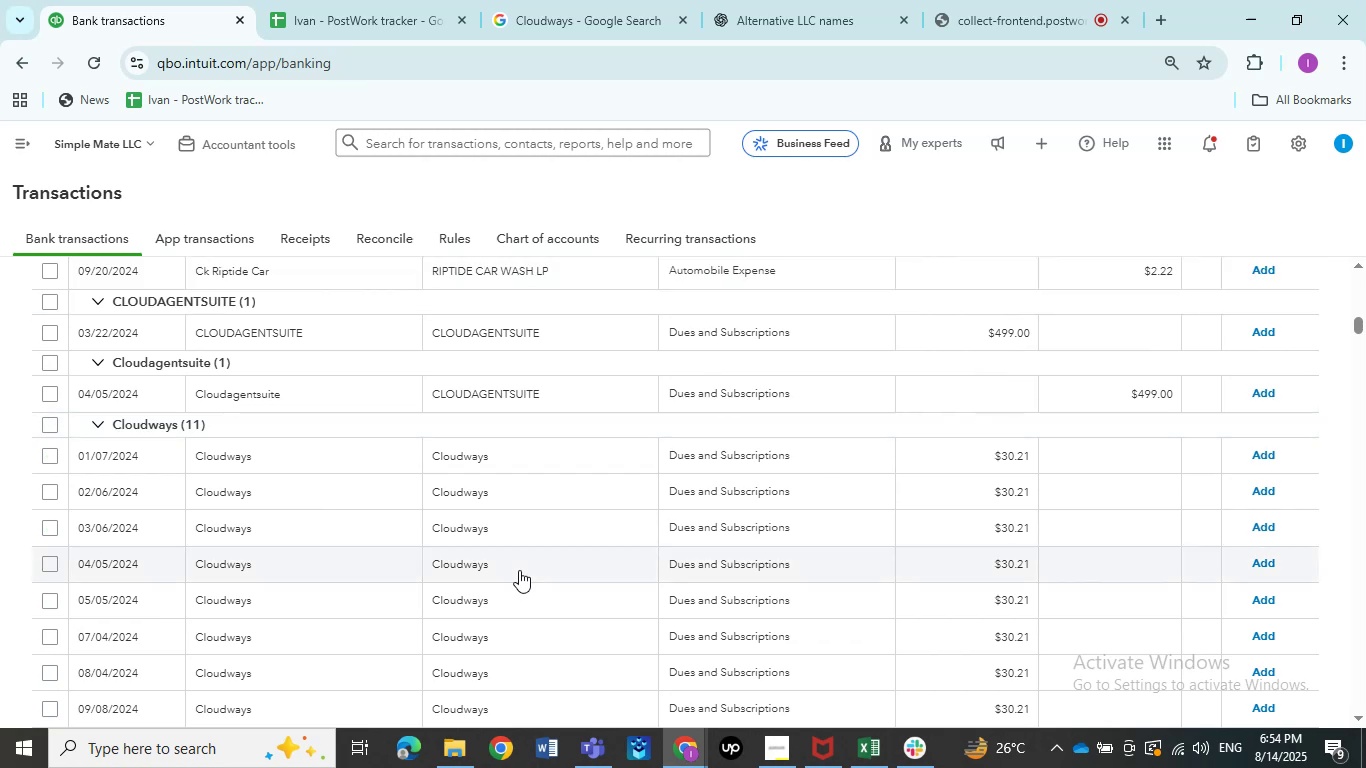 
scroll: coordinate [528, 577], scroll_direction: down, amount: 4.0
 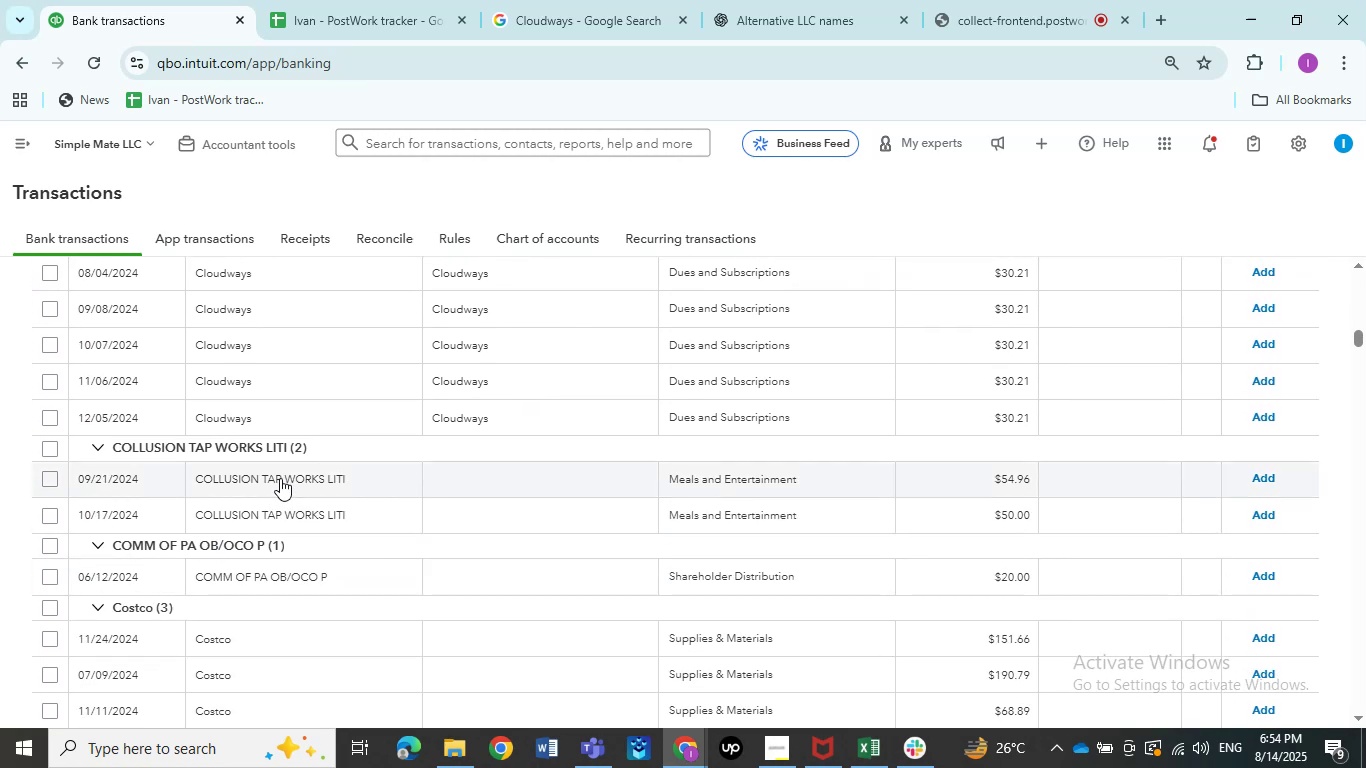 
left_click([280, 478])
 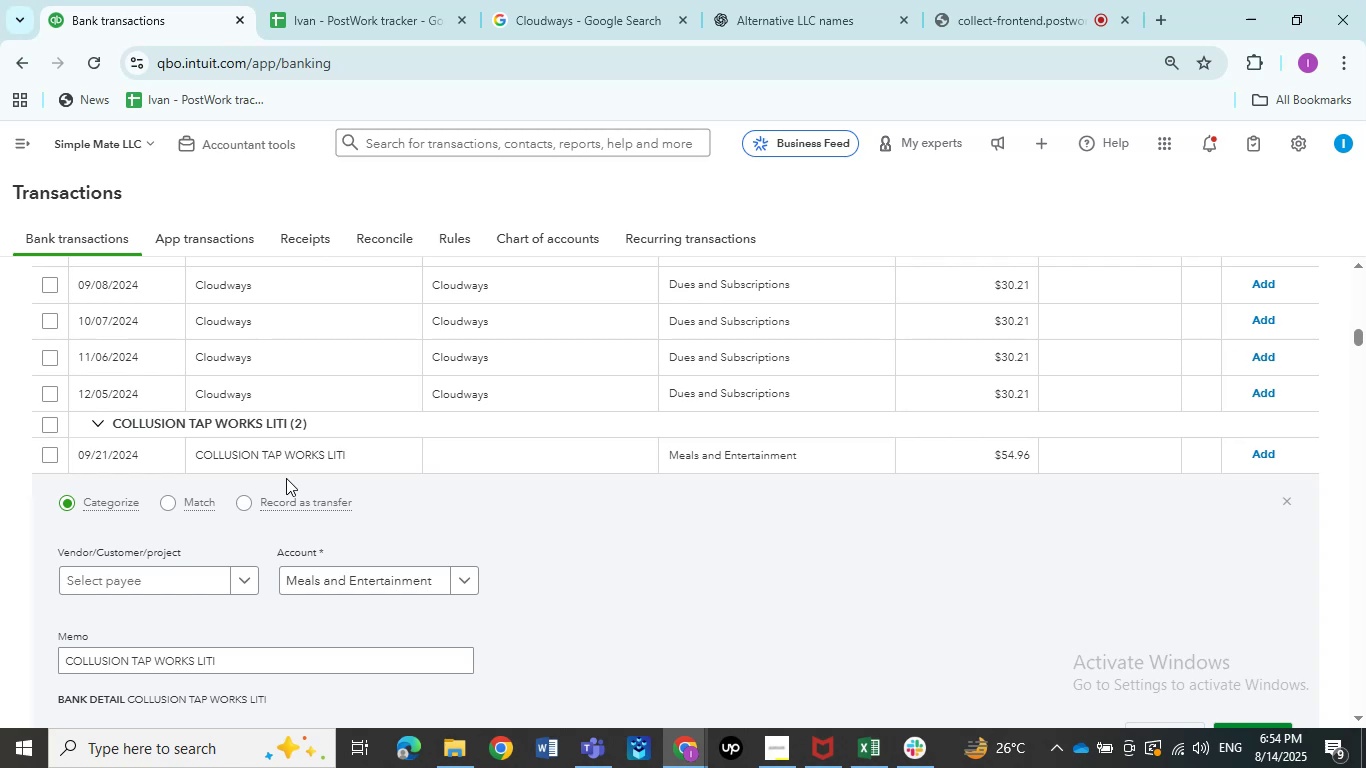 
left_click_drag(start_coordinate=[234, 652], to_coordinate=[0, 661])
 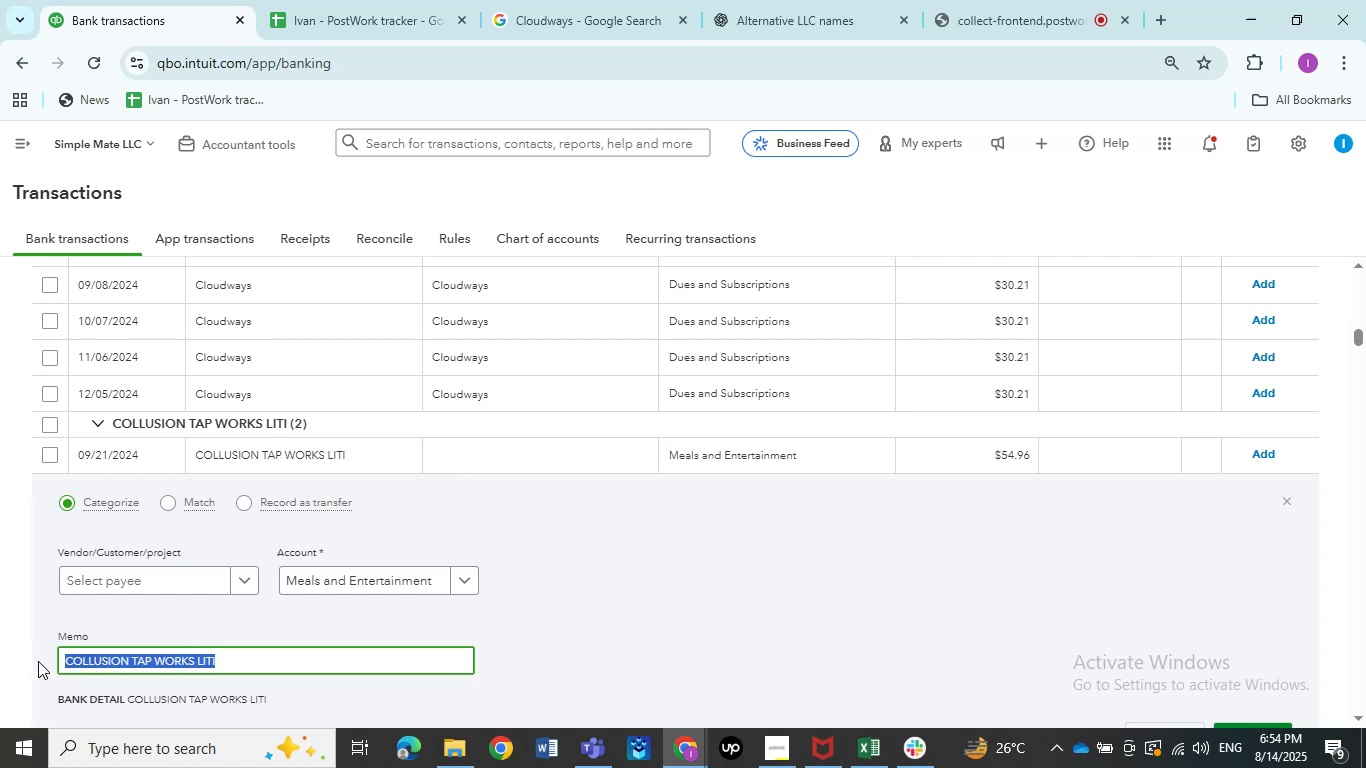 
key(Control+C)
 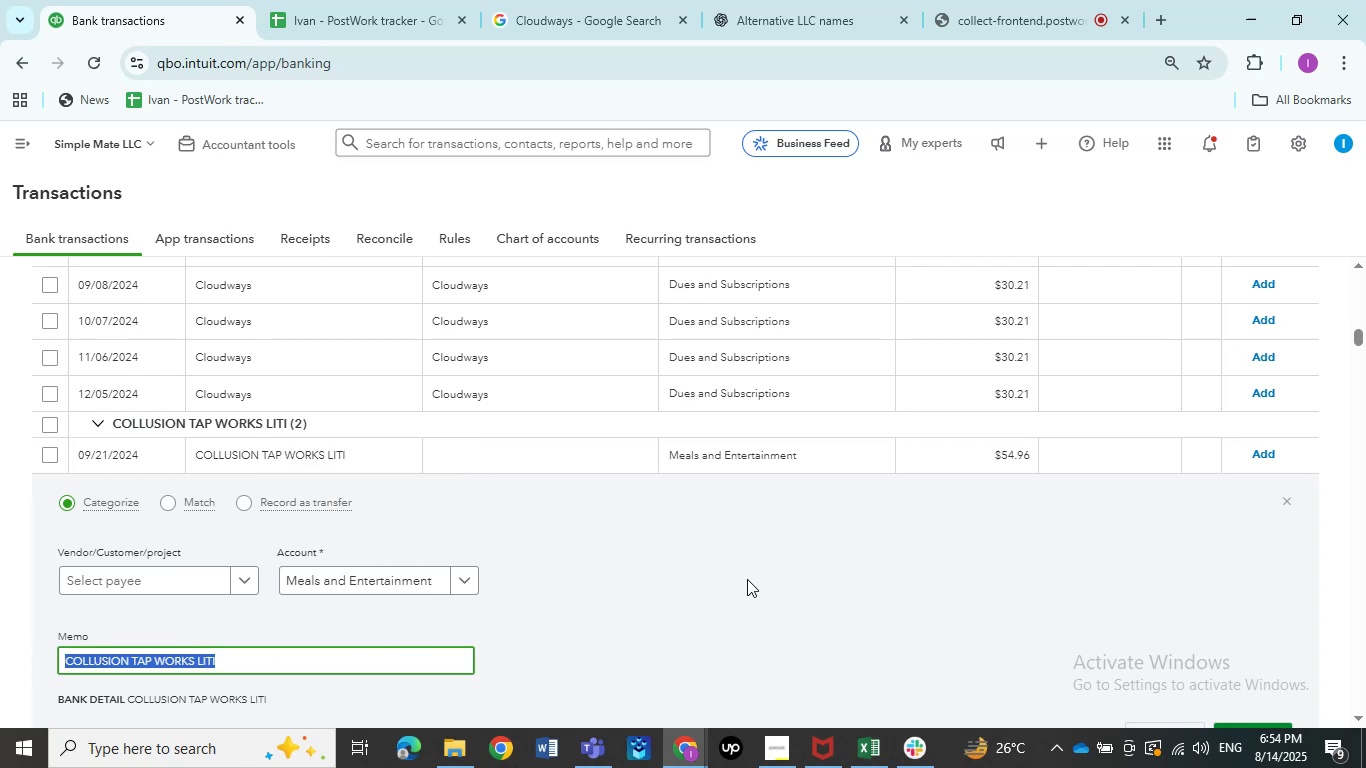 
left_click([747, 579])
 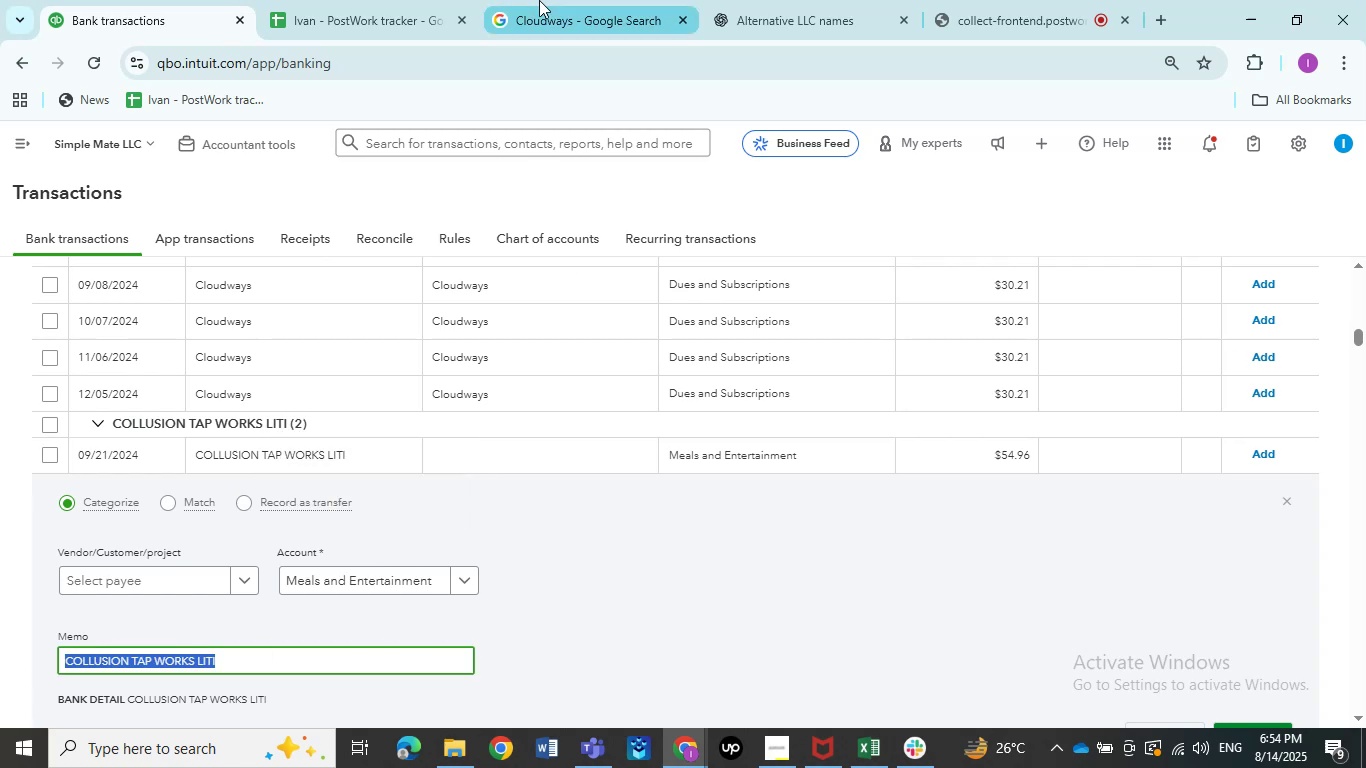 
left_click([600, 0])
 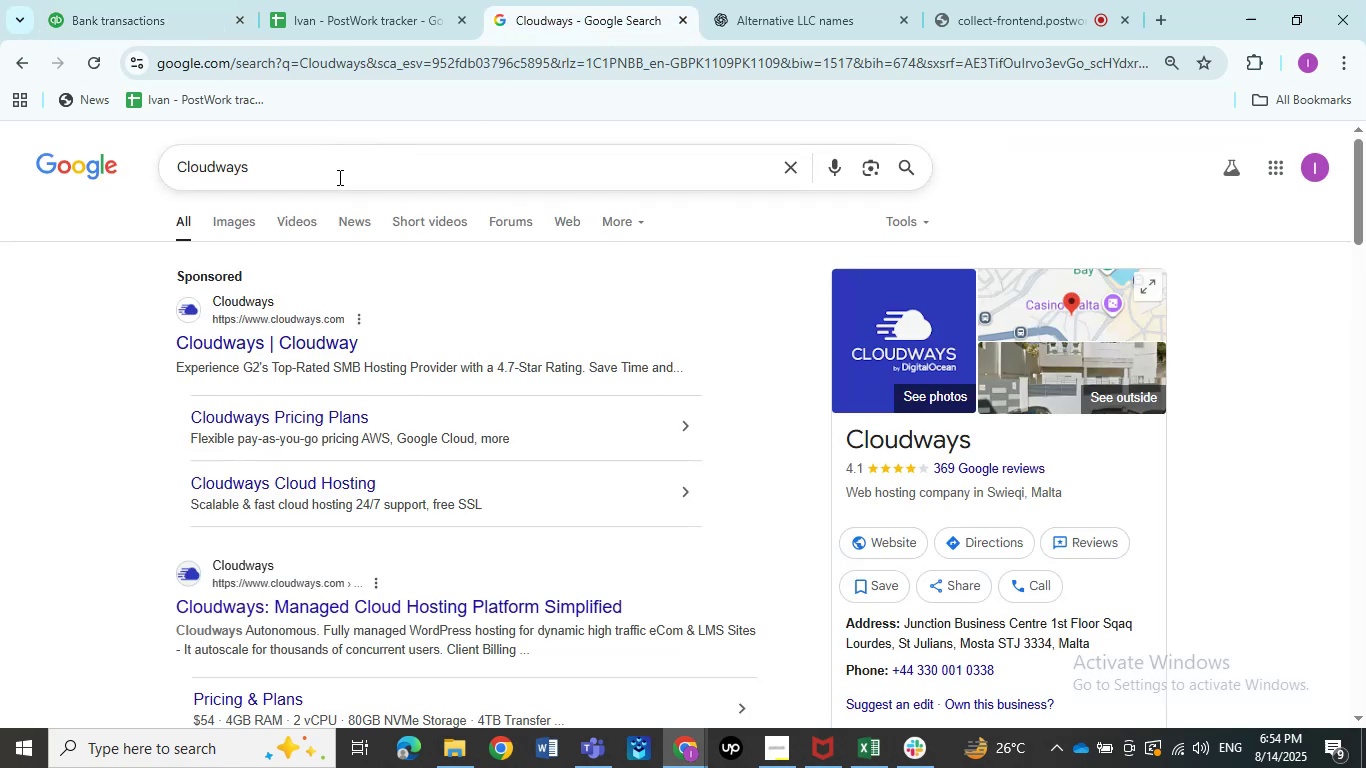 
left_click_drag(start_coordinate=[338, 177], to_coordinate=[0, 189])
 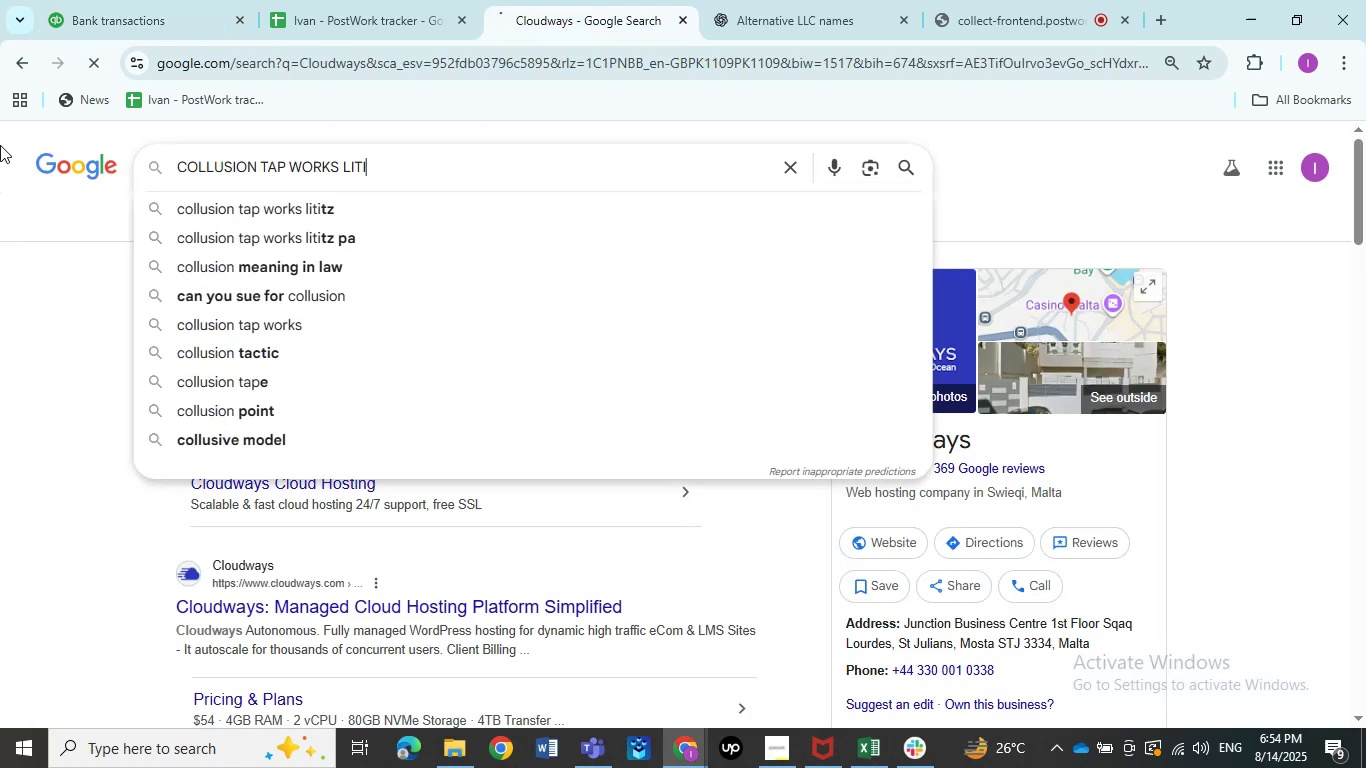 
key(Control+ControlLeft)
 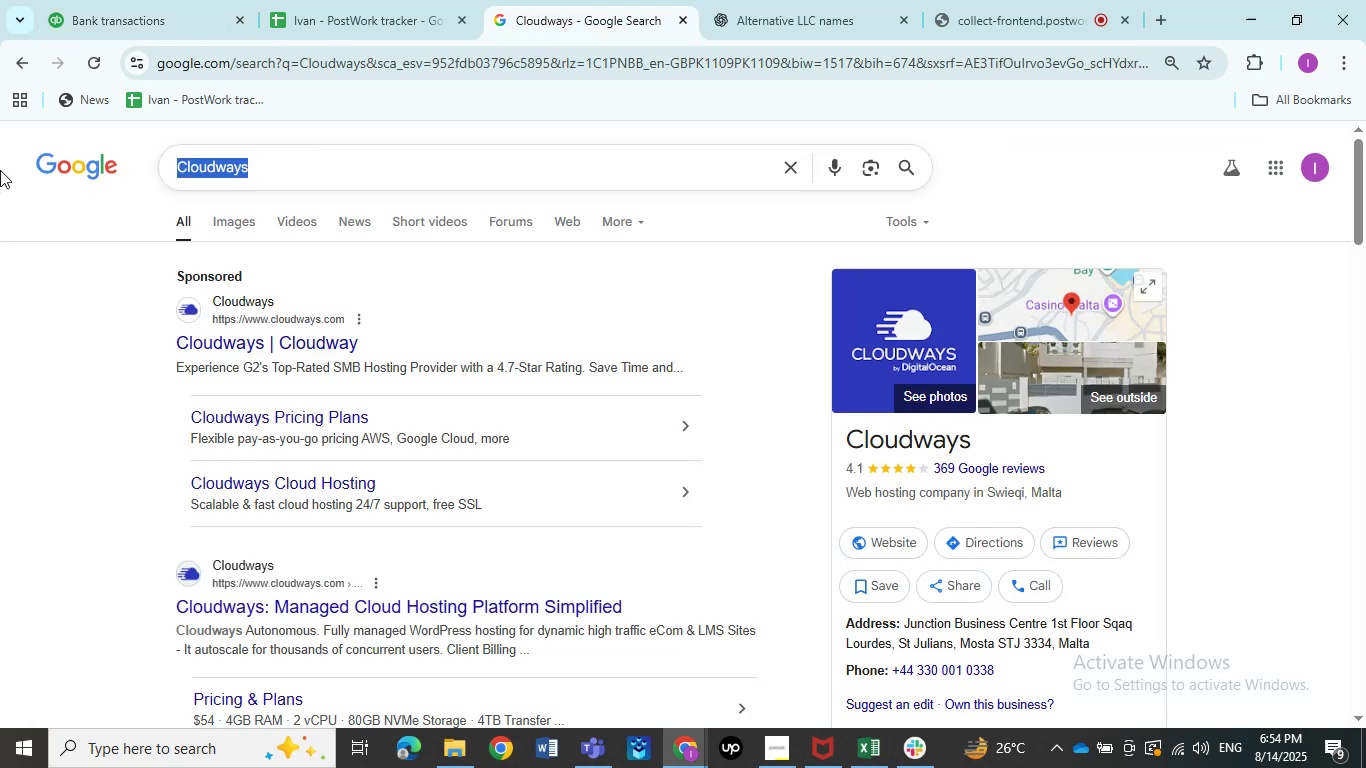 
key(Control+V)
 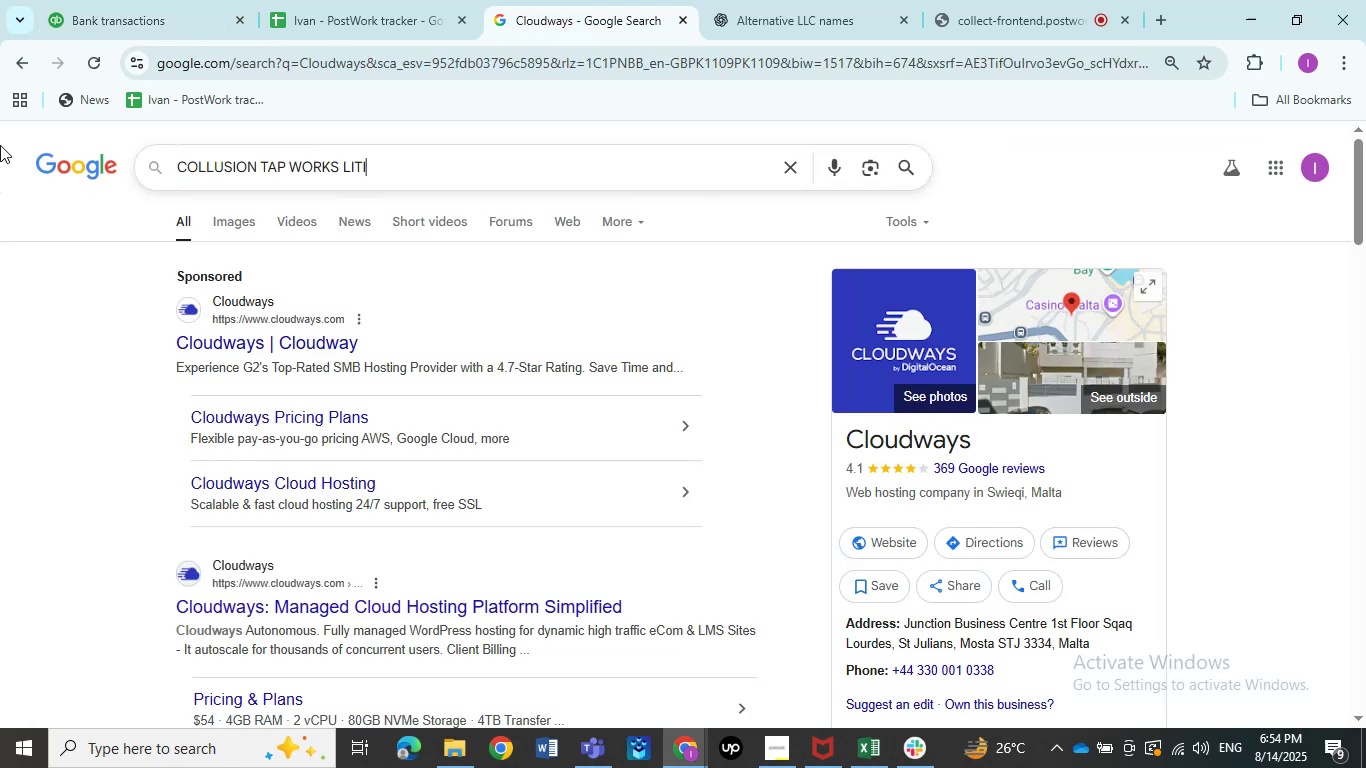 
key(NumpadEnter)
 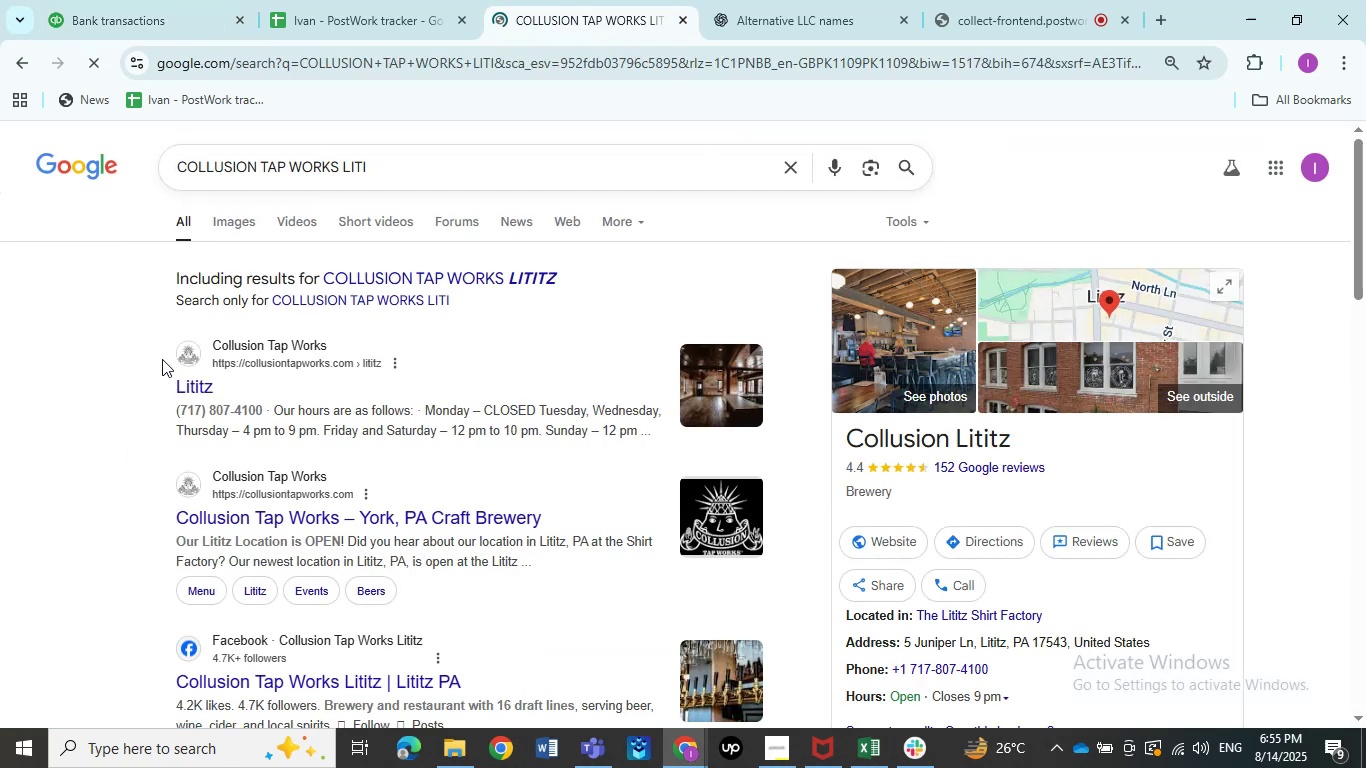 
double_click([146, 0])
 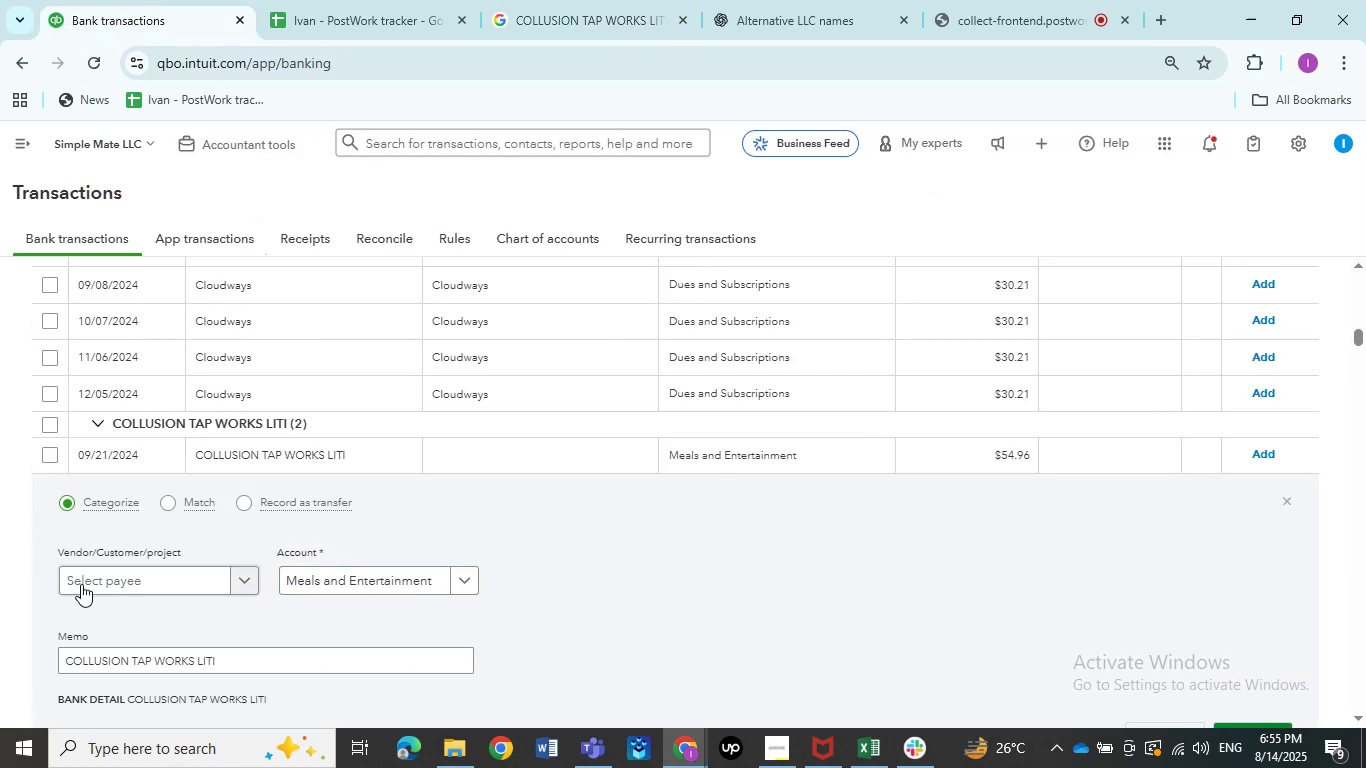 
left_click([88, 576])
 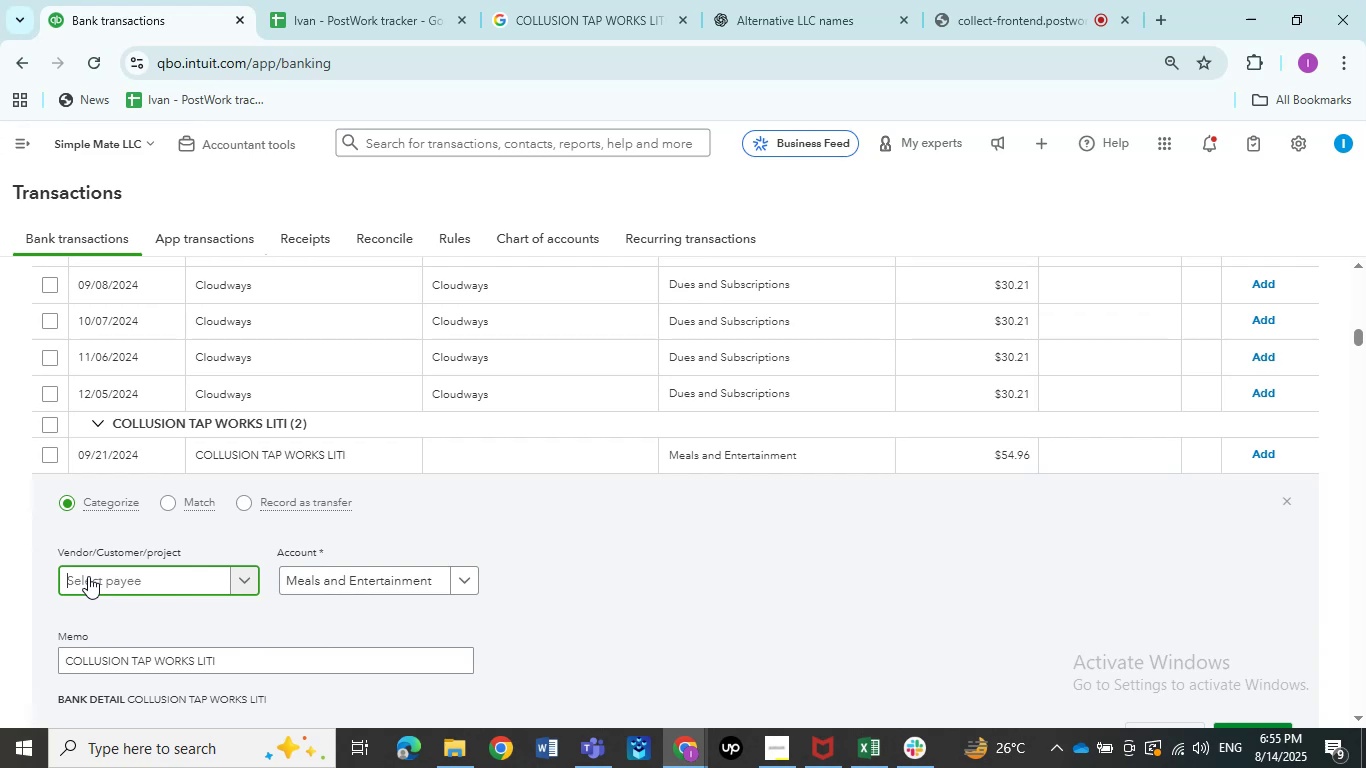 
key(Control+ControlLeft)
 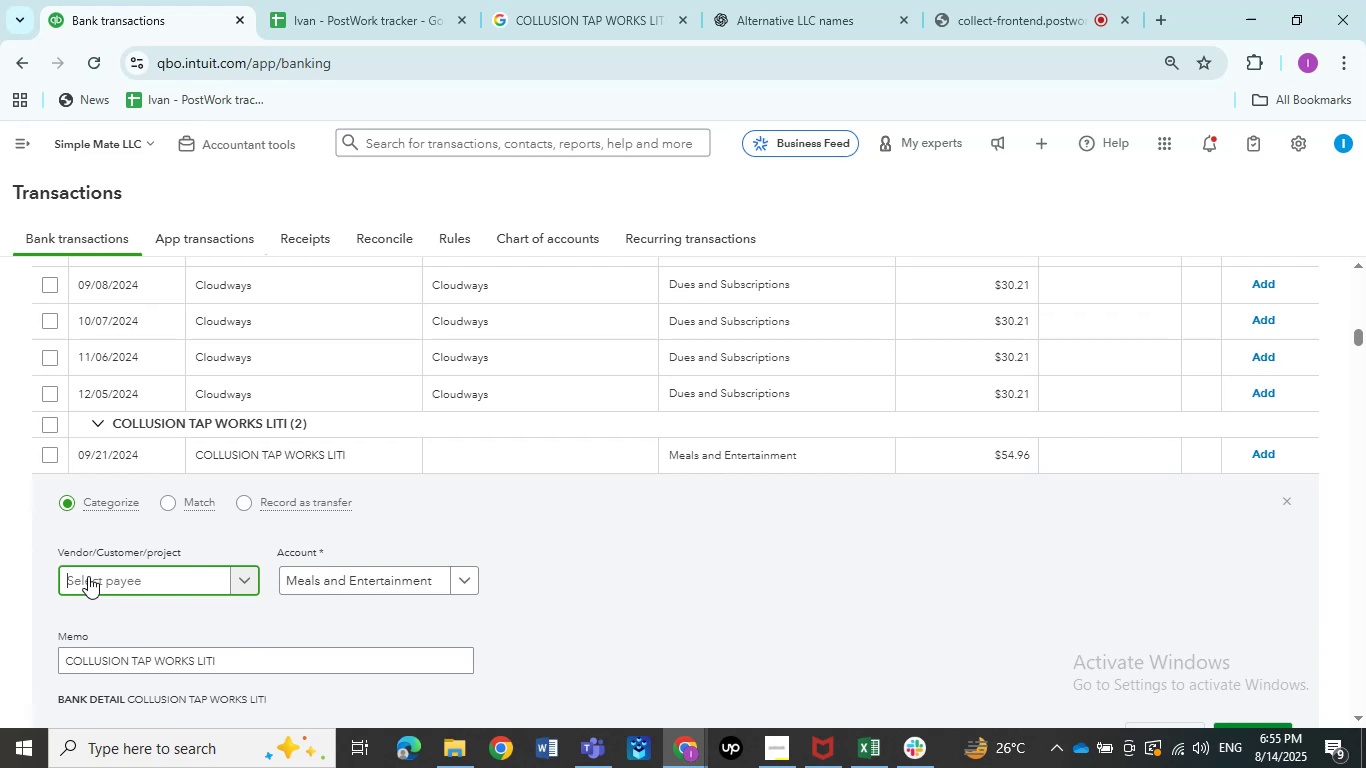 
key(Control+V)
 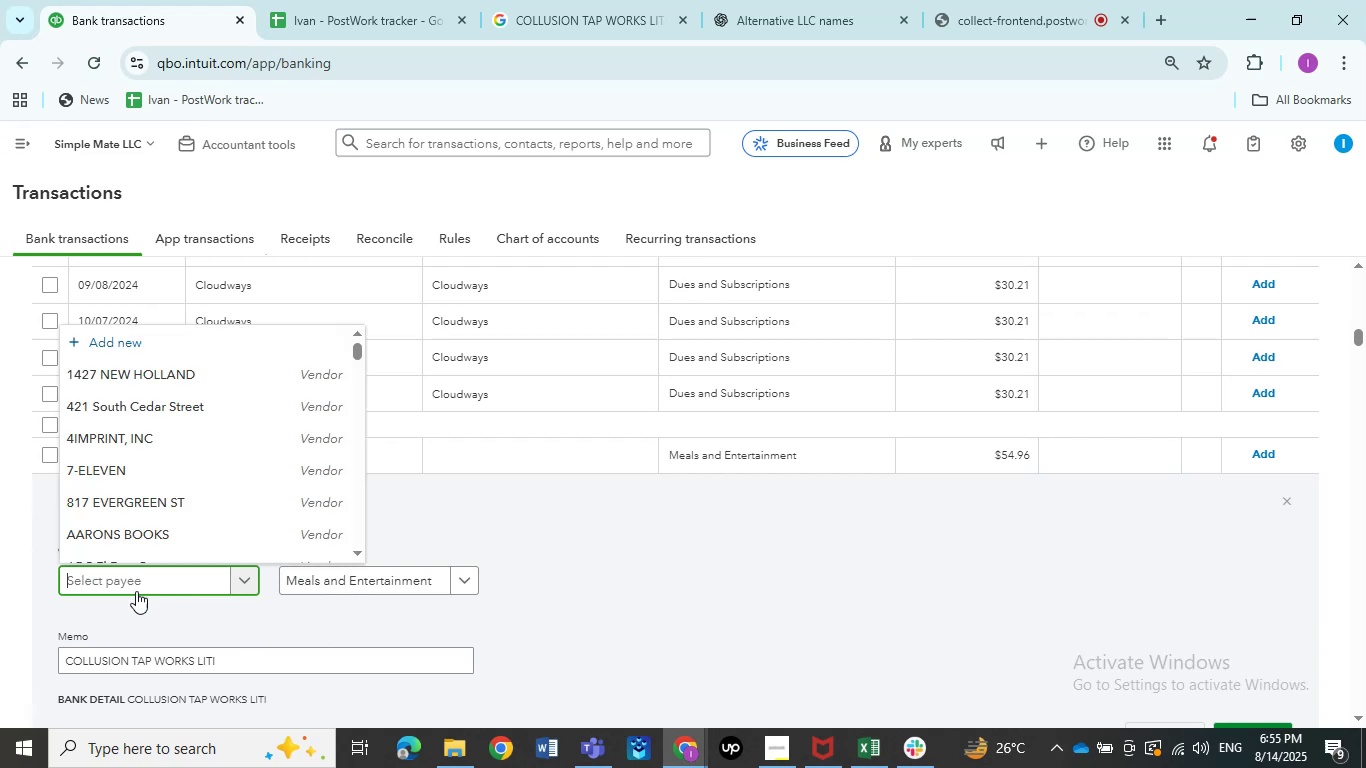 
mouse_move([186, 588])
 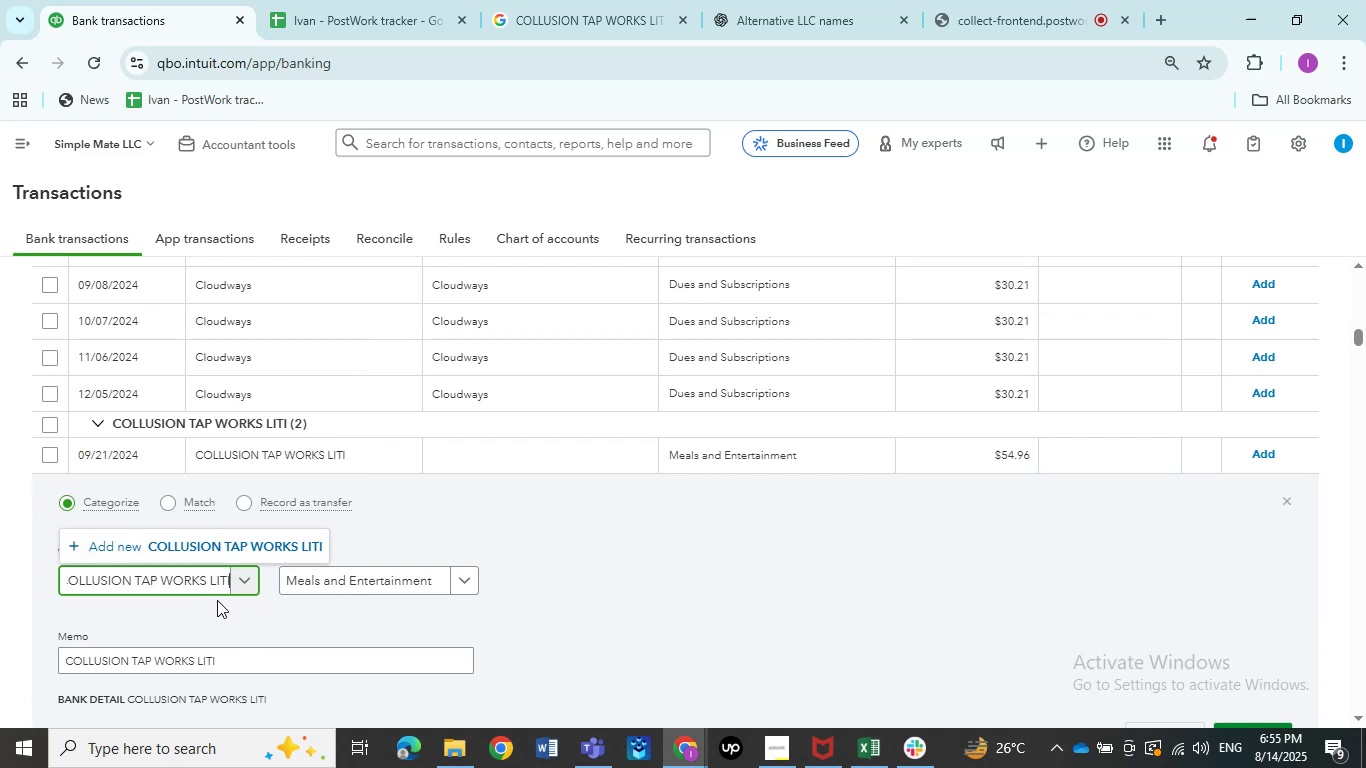 
key(Backspace)
 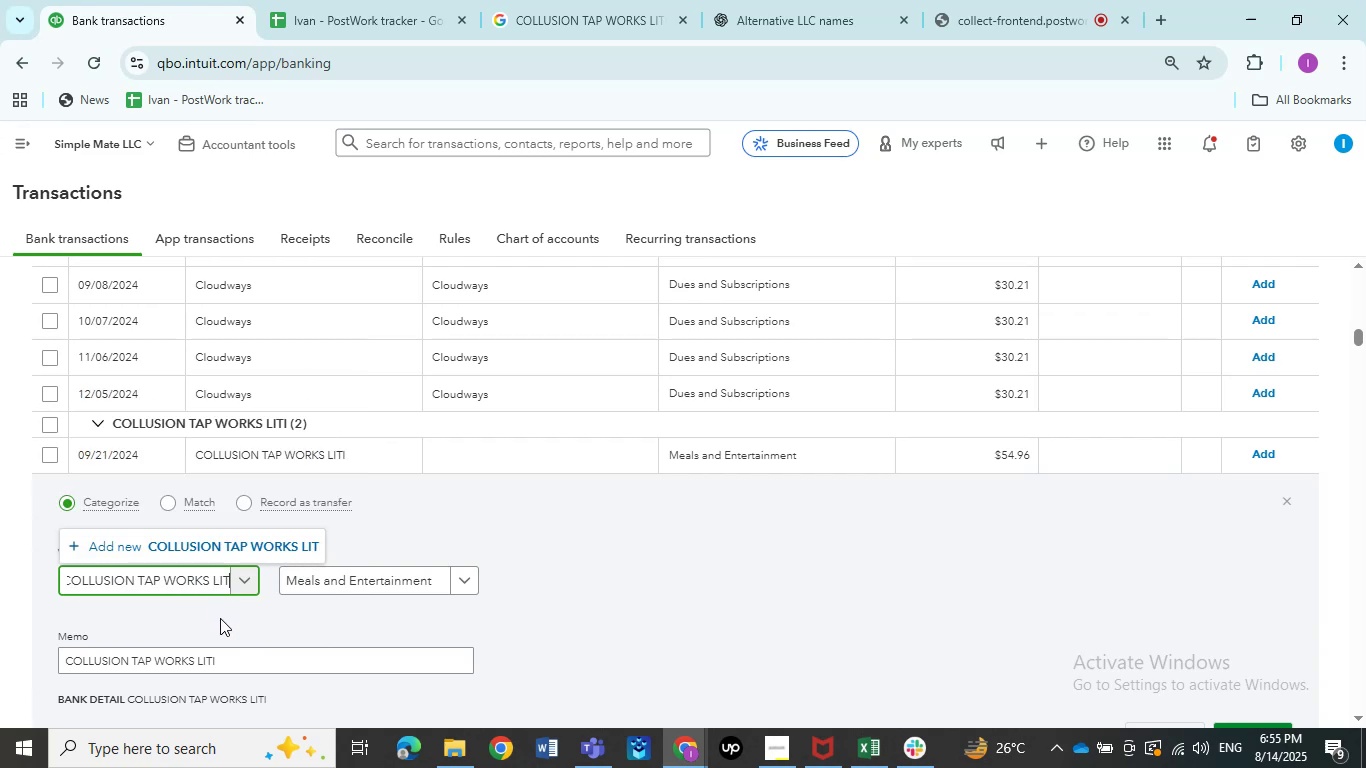 
key(Backspace)
 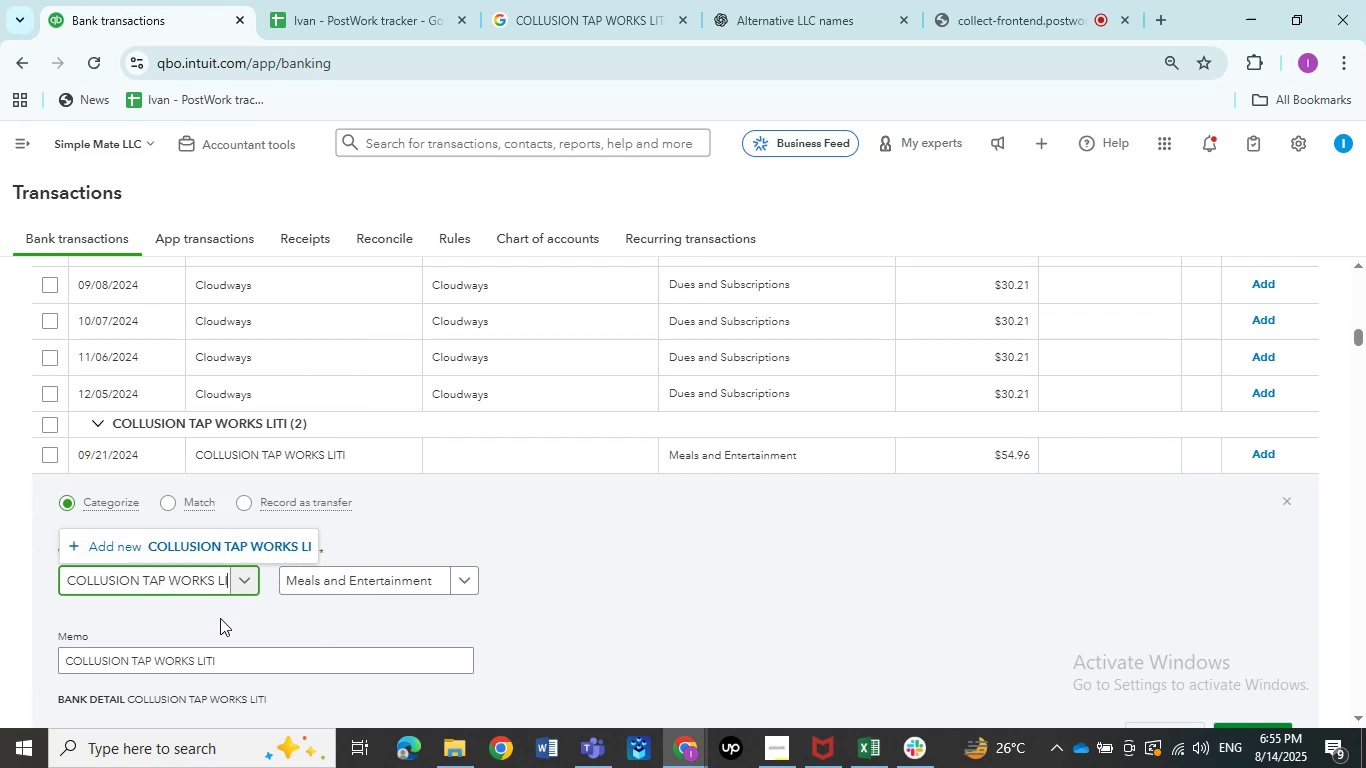 
key(Backspace)
 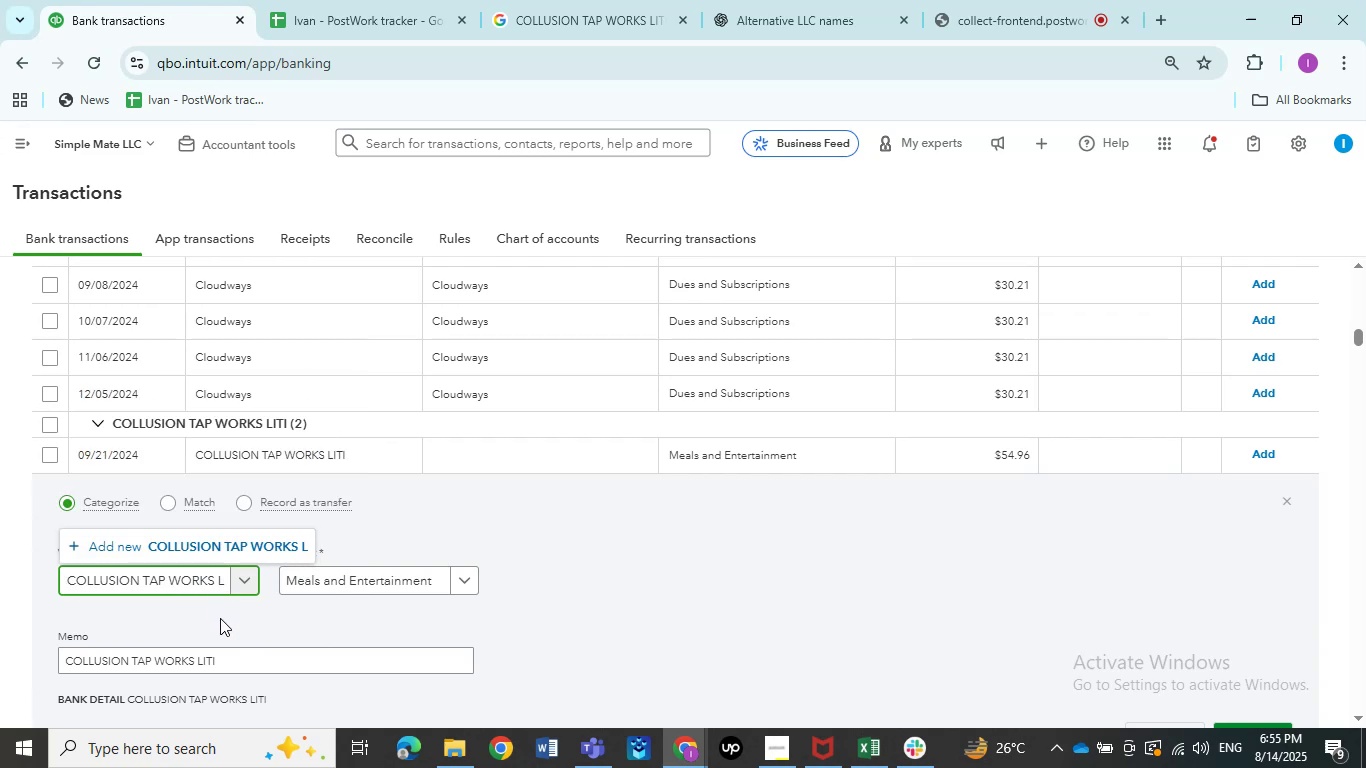 
key(Backspace)
 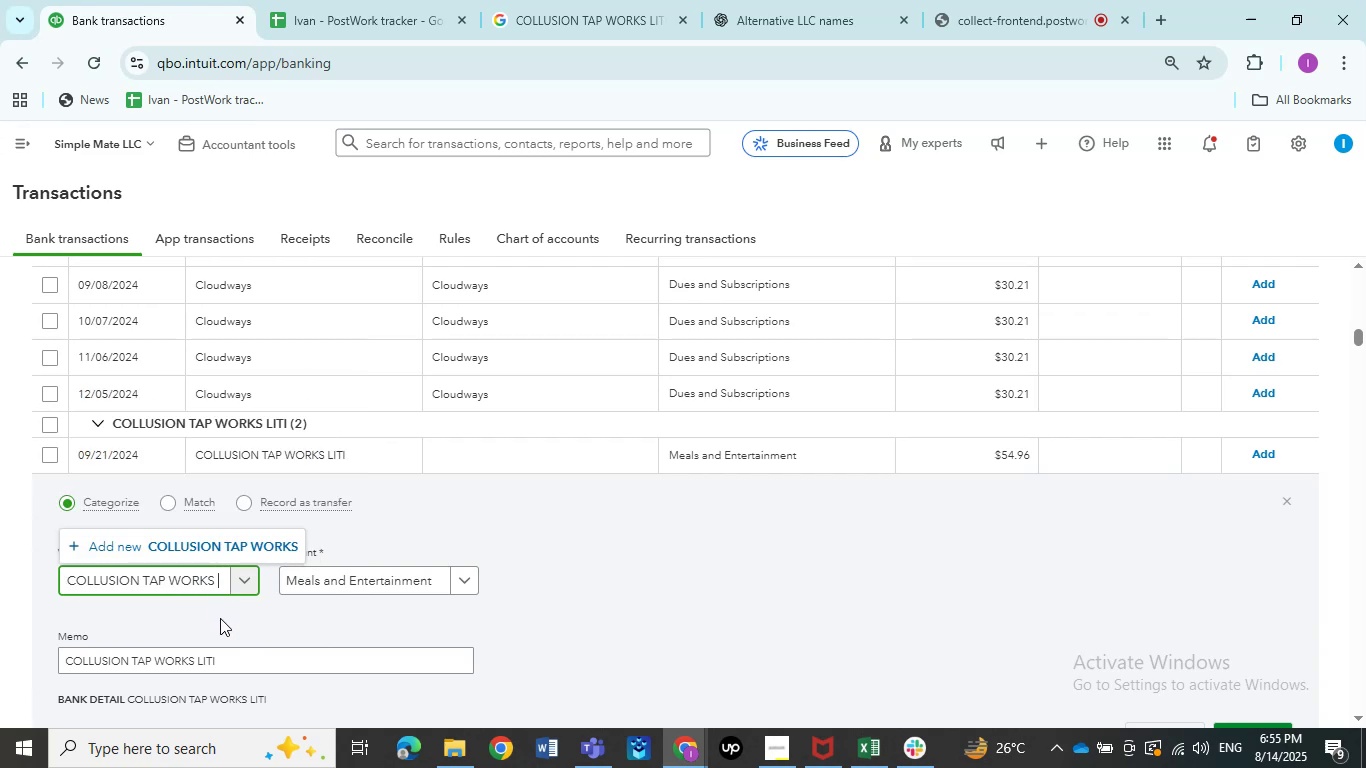 
key(Backspace)
 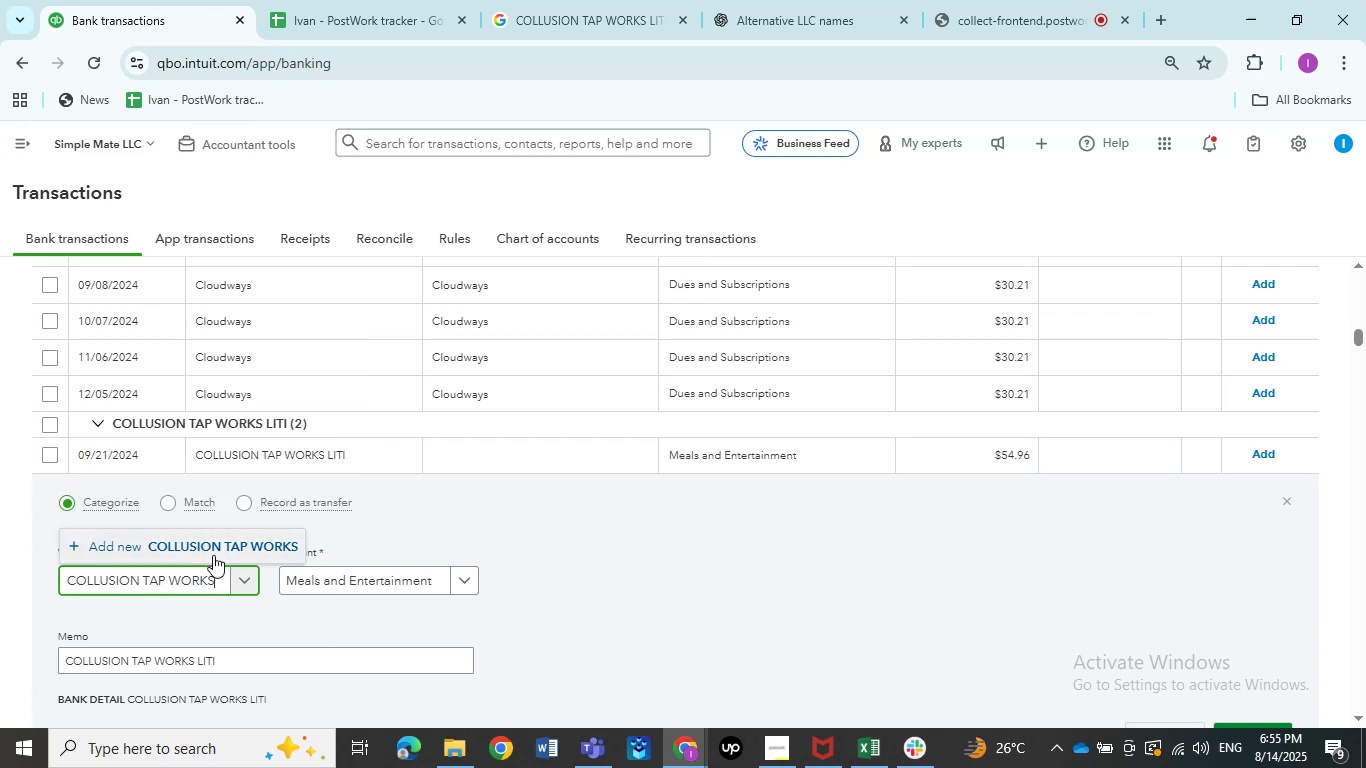 
left_click([213, 555])
 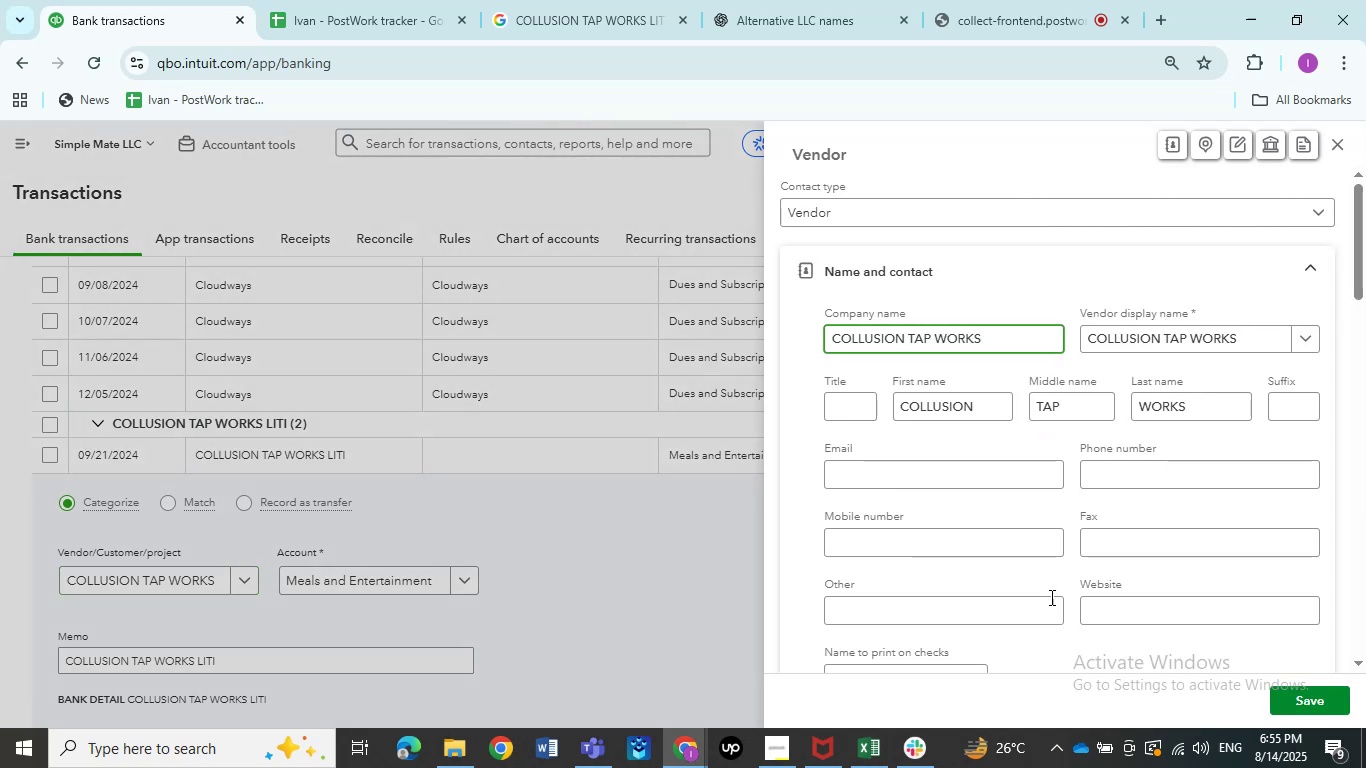 
wait(5.1)
 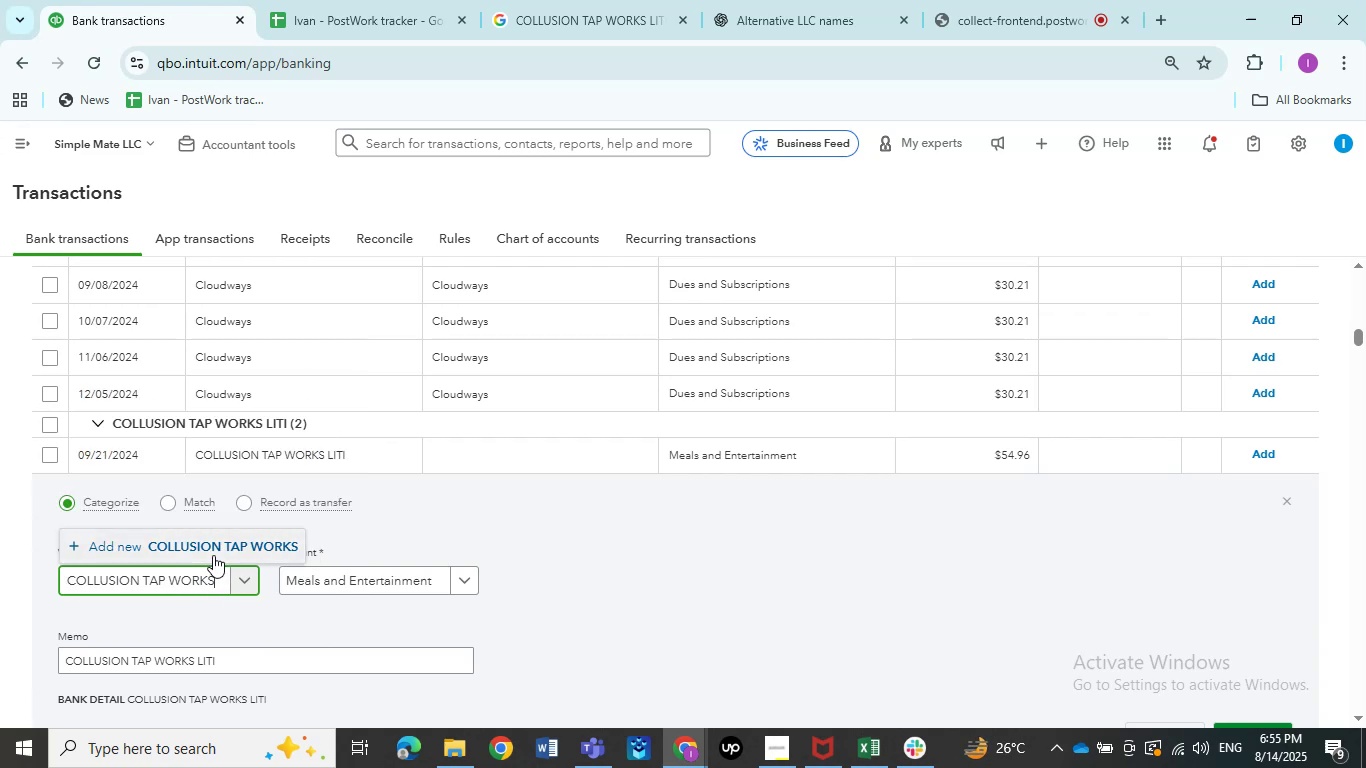 
left_click([1314, 694])
 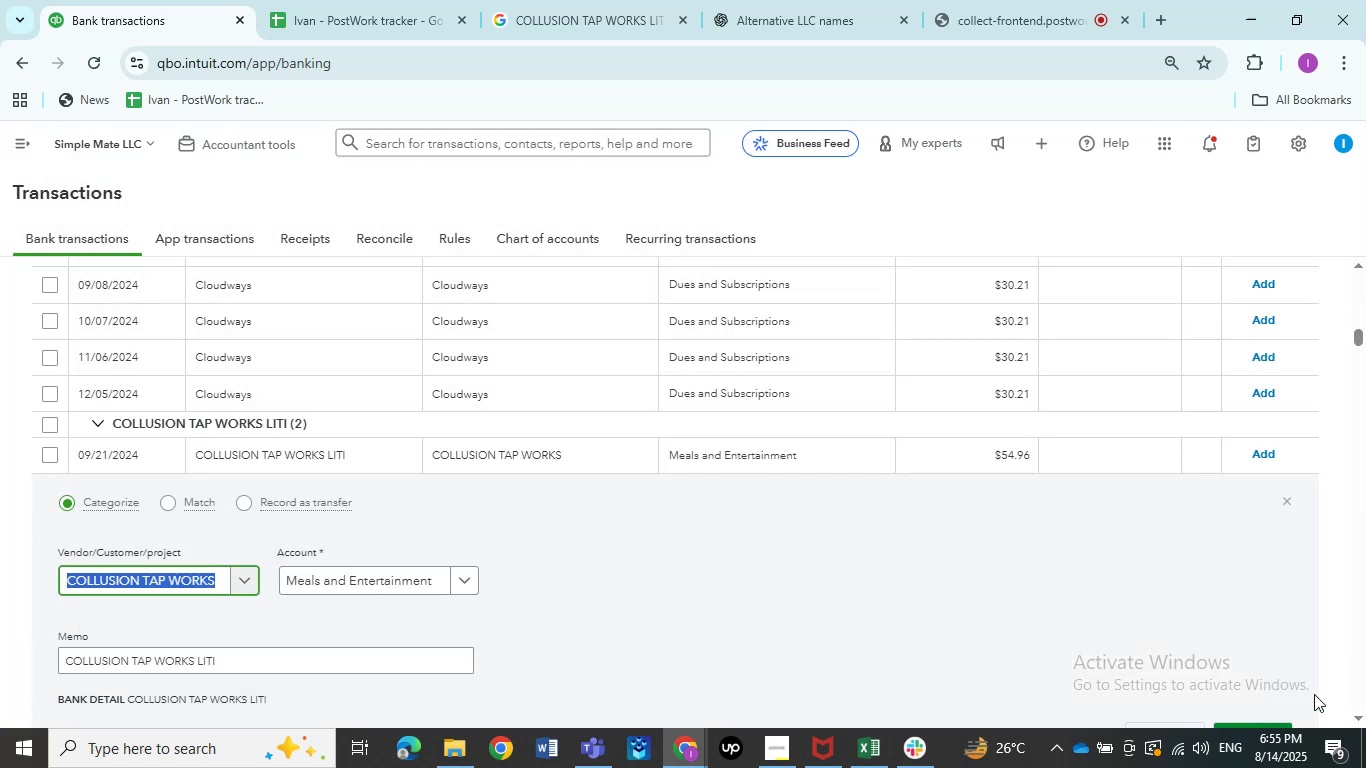 
wait(7.11)
 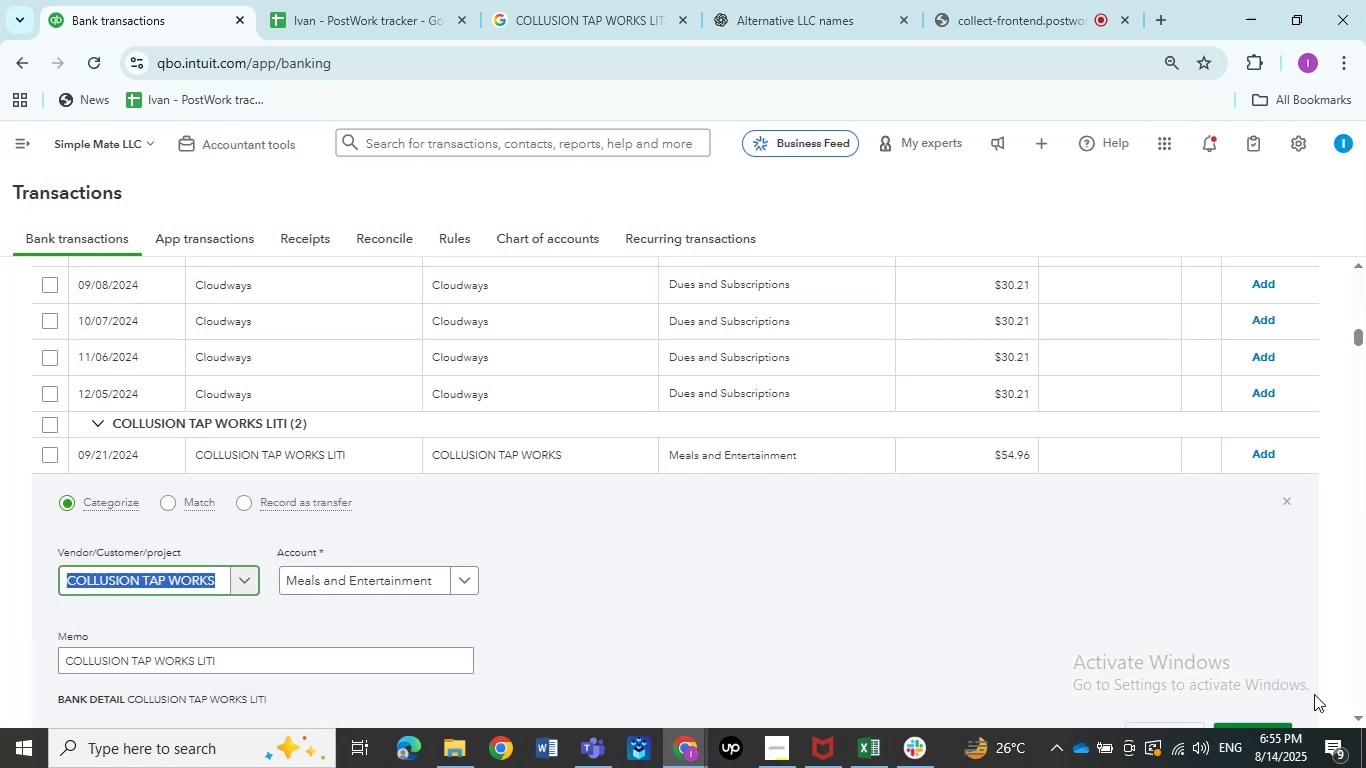 
left_click([348, 462])
 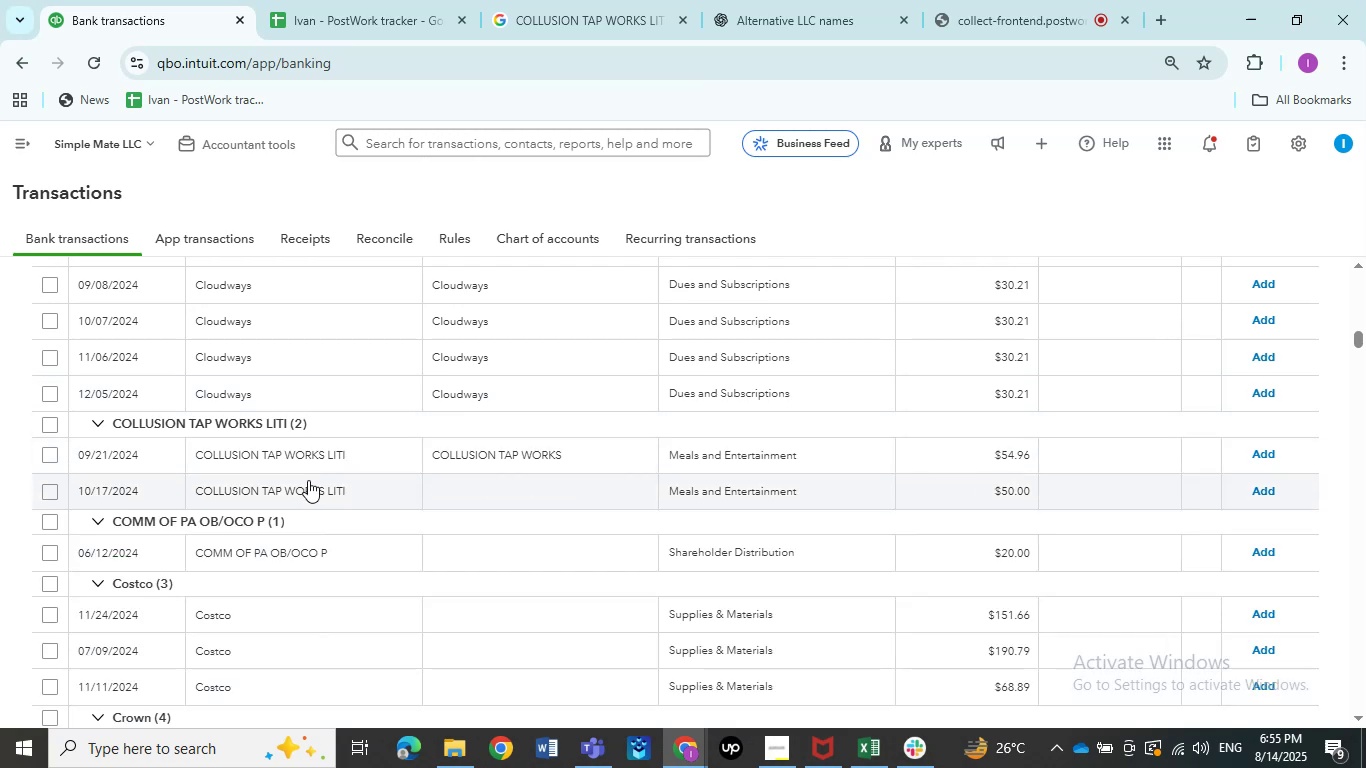 
left_click([308, 480])
 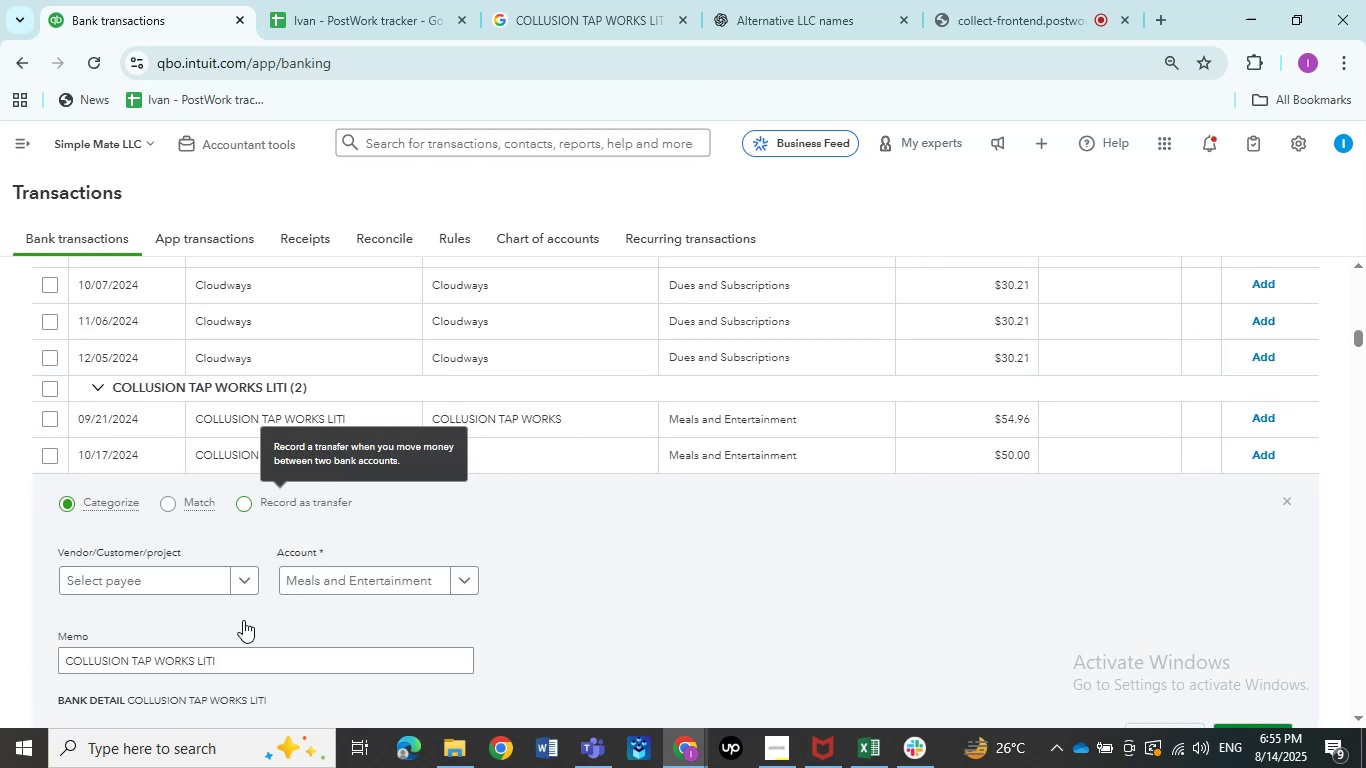 
left_click([164, 592])
 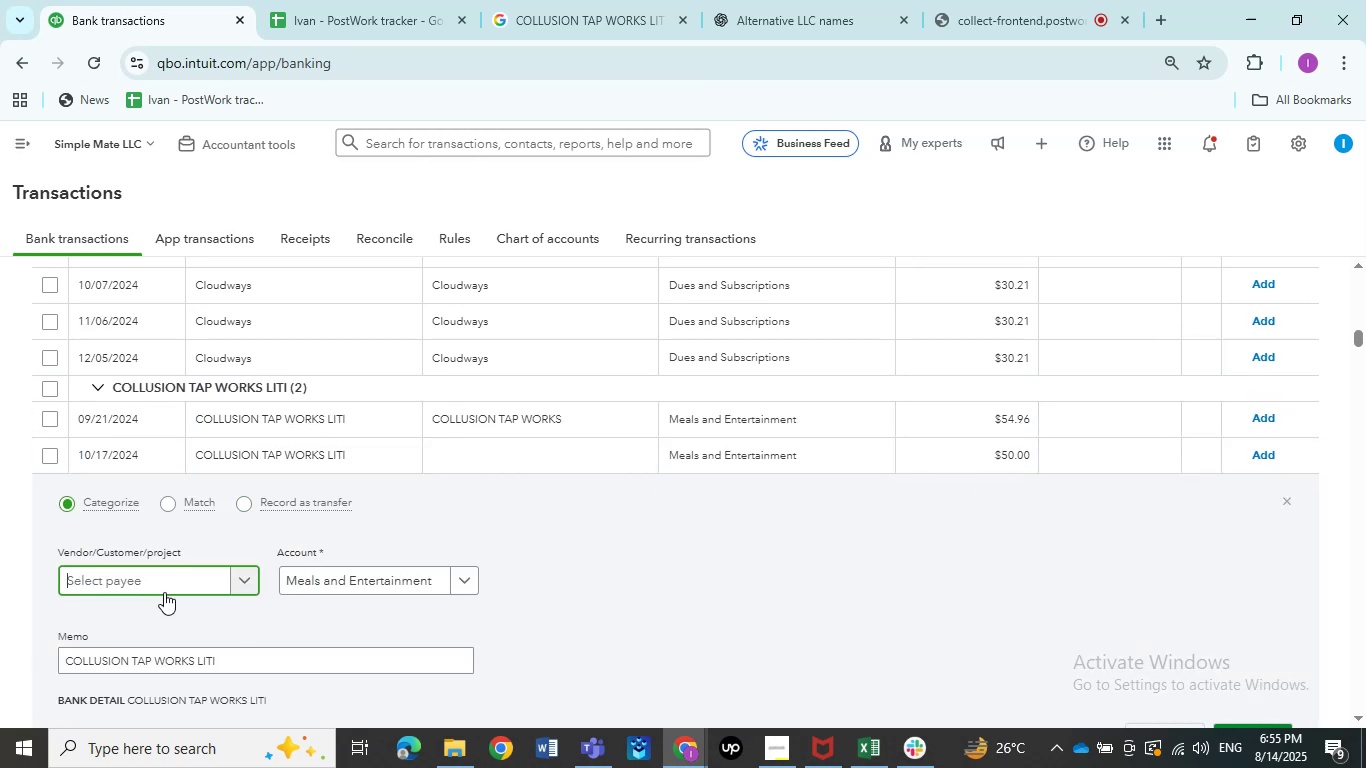 
key(Control+V)
 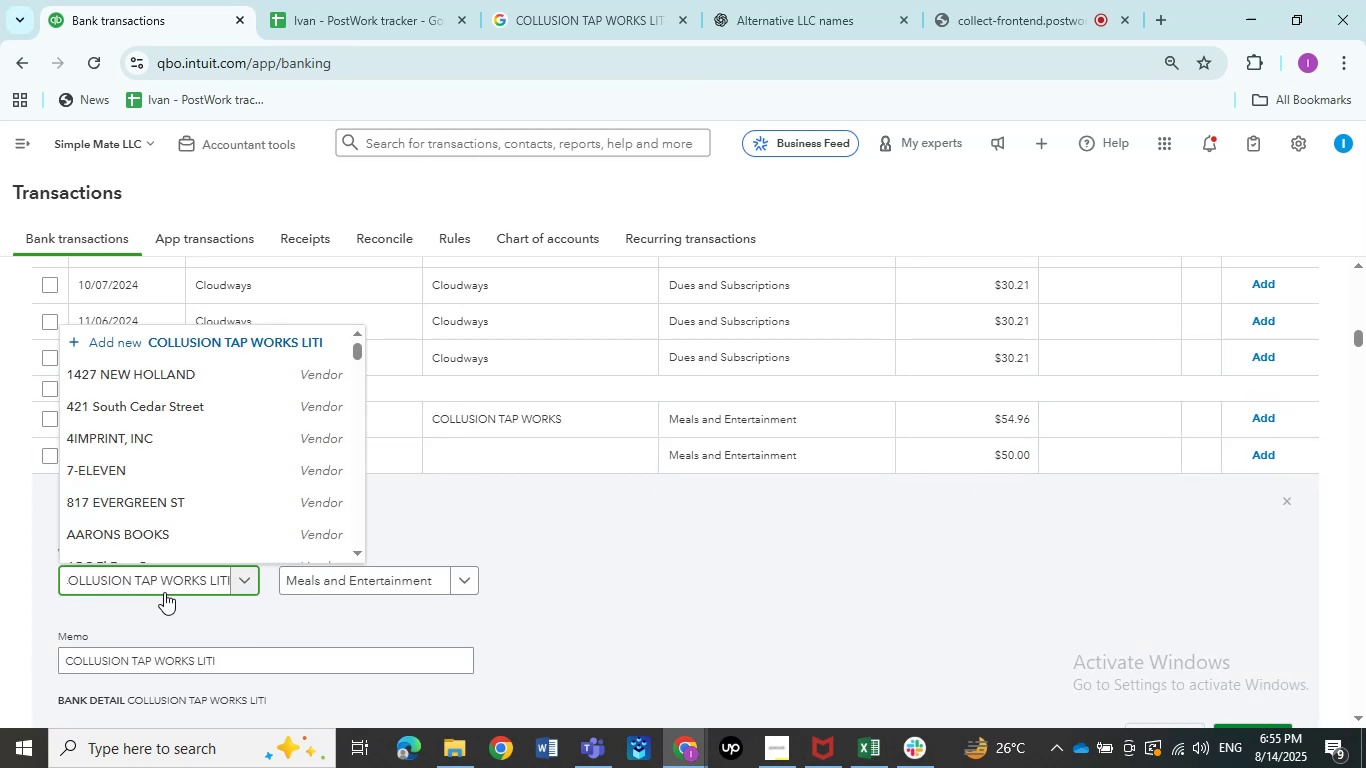 
key(Backspace)
 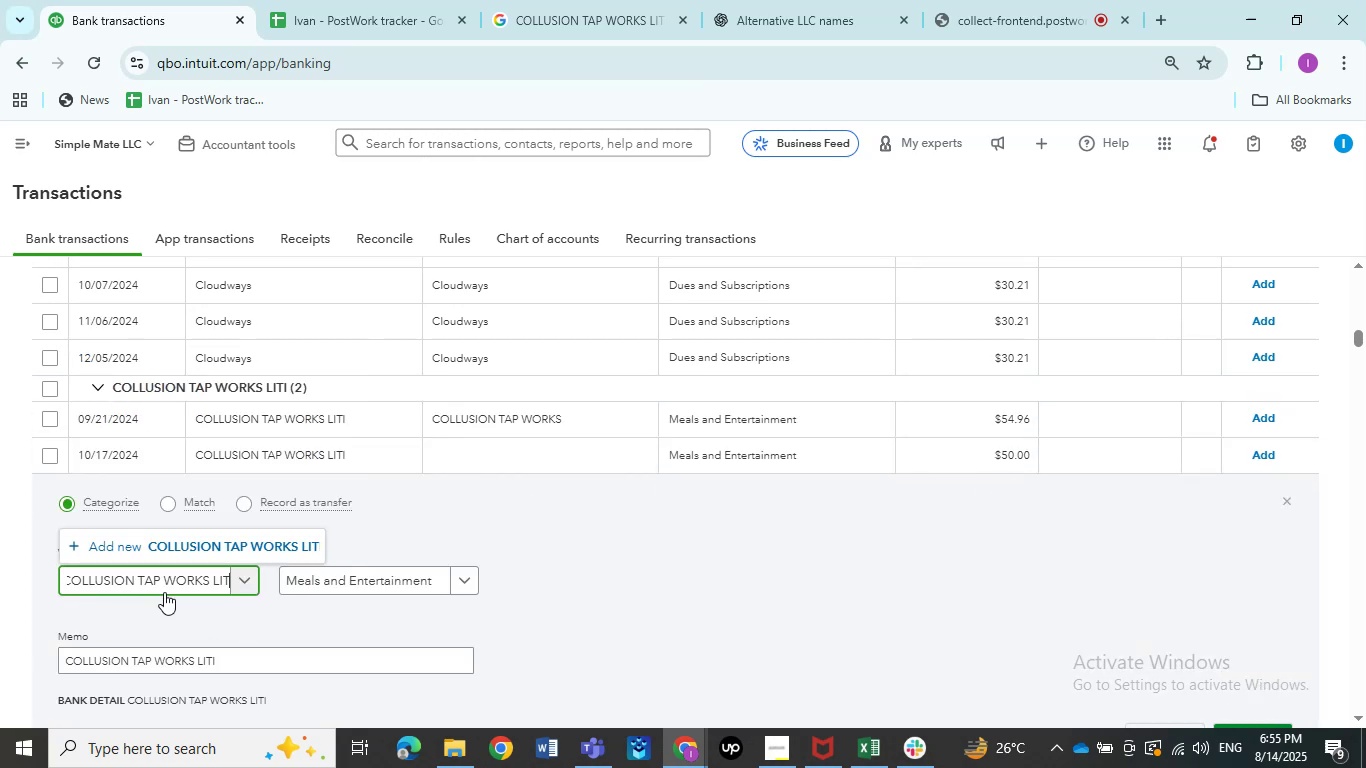 
key(Backspace)
 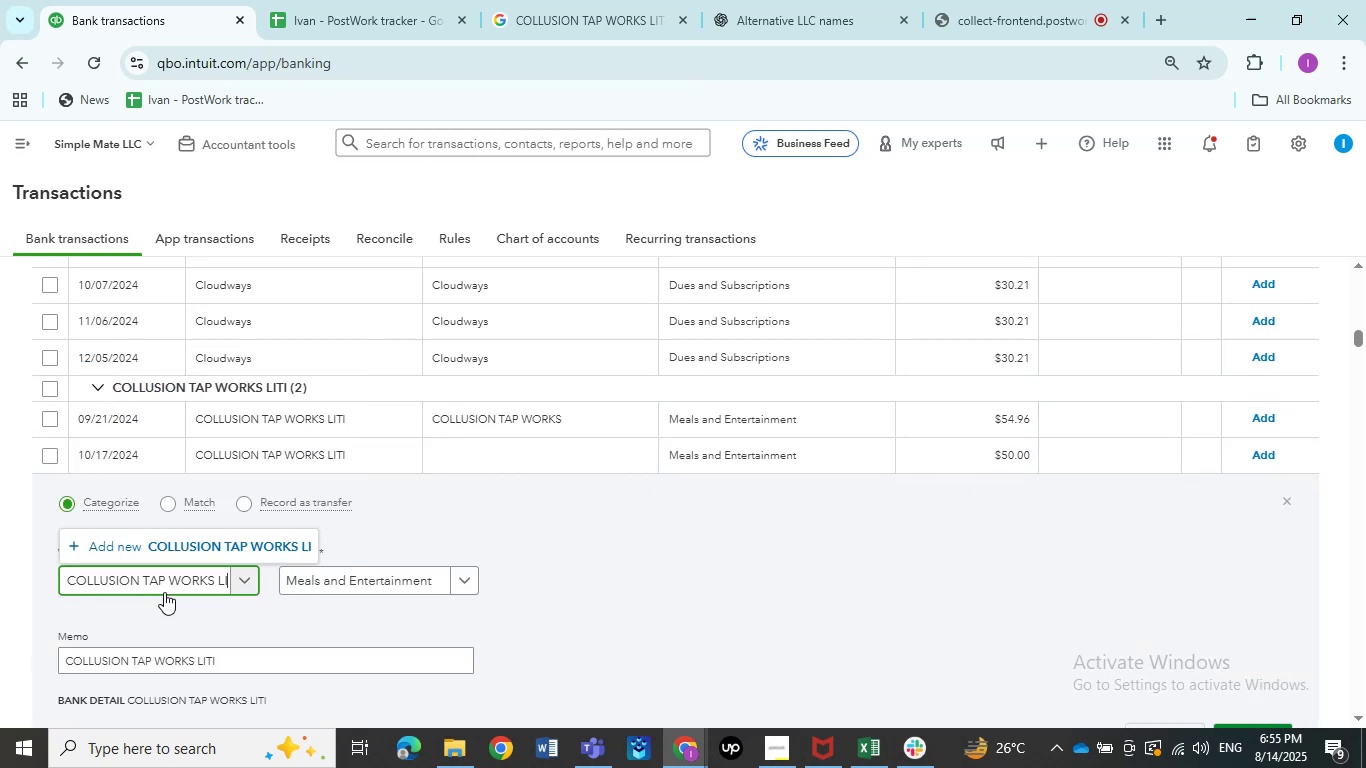 
key(Backspace)
 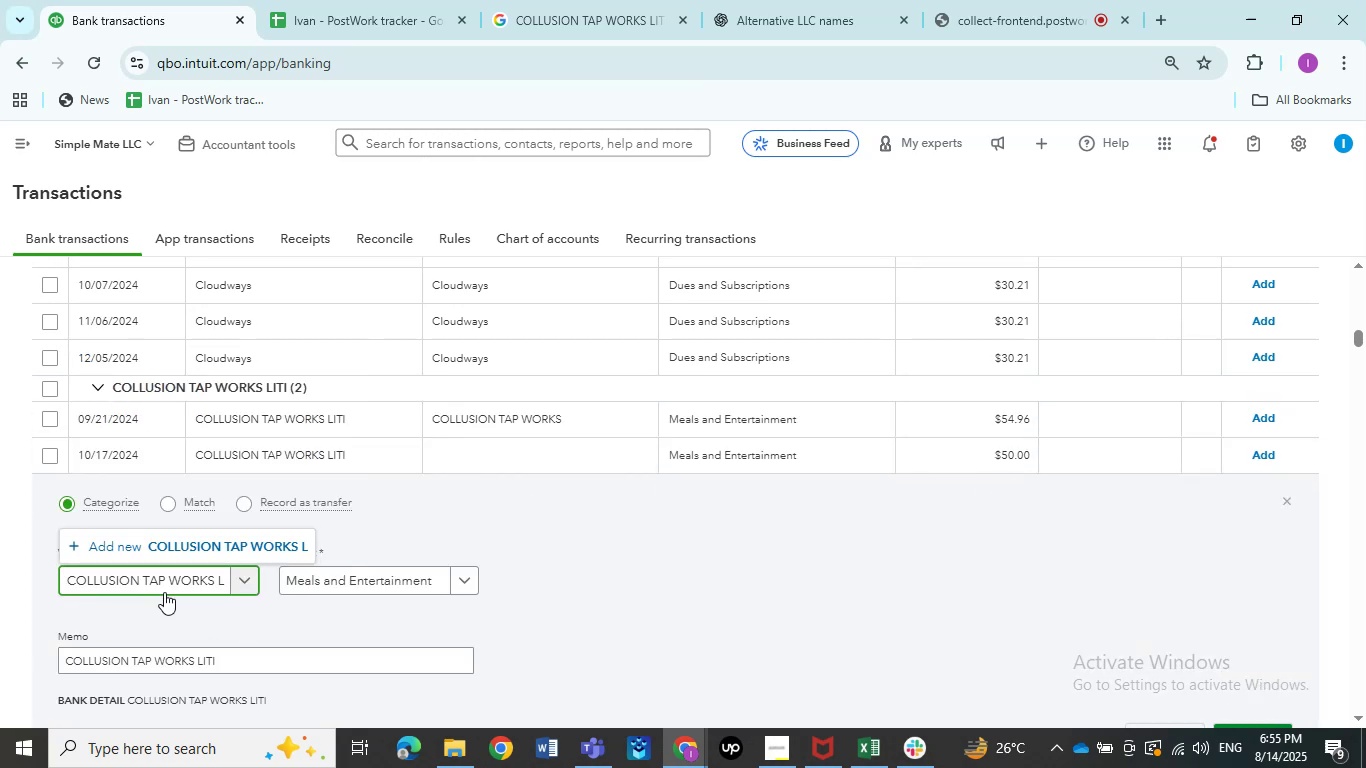 
key(Backspace)
 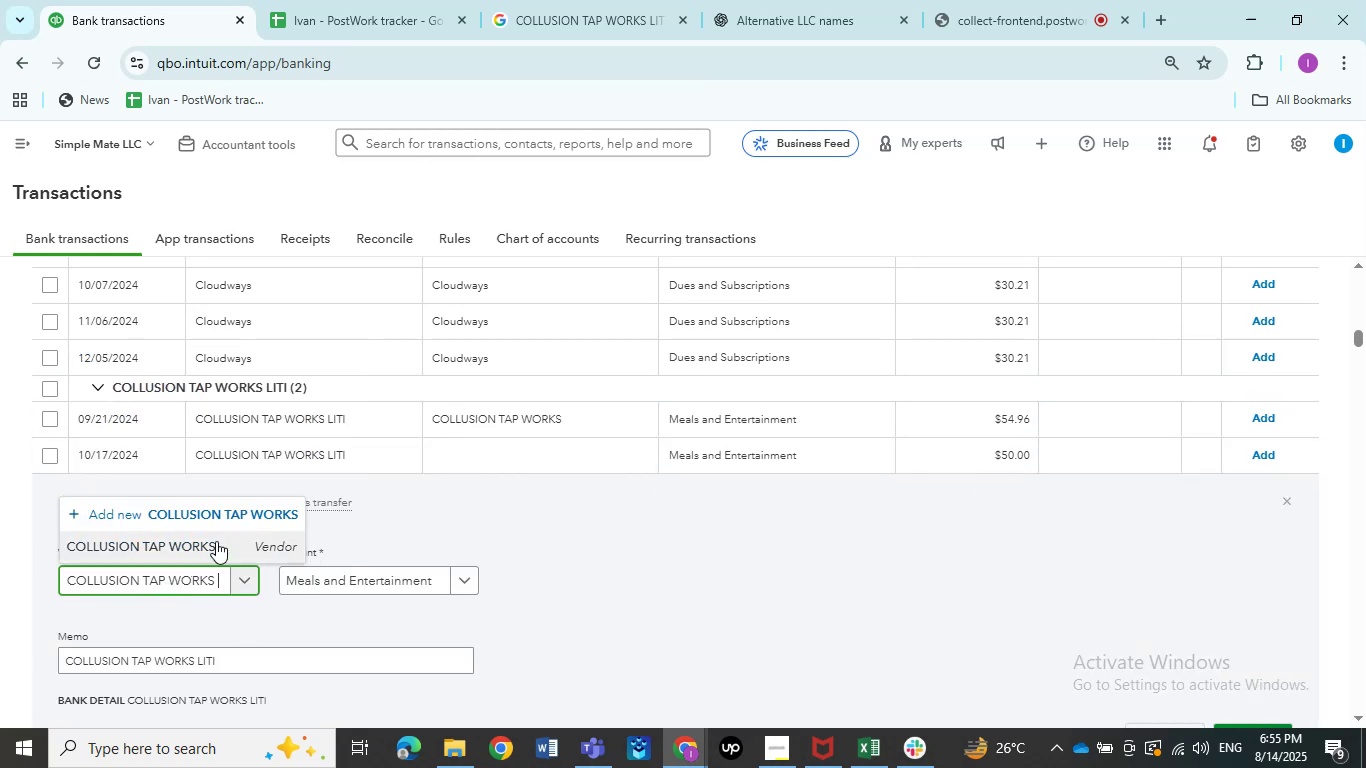 
left_click([217, 539])
 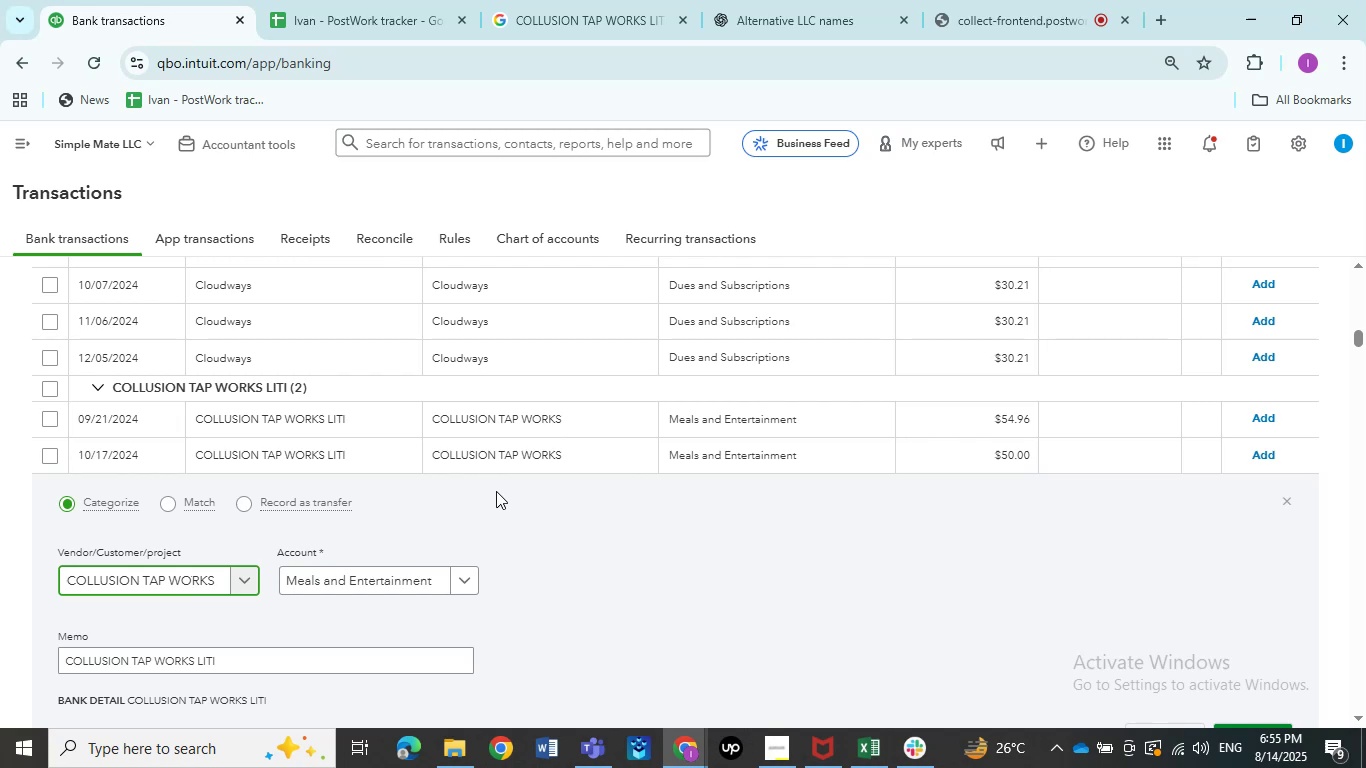 
double_click([590, 0])
 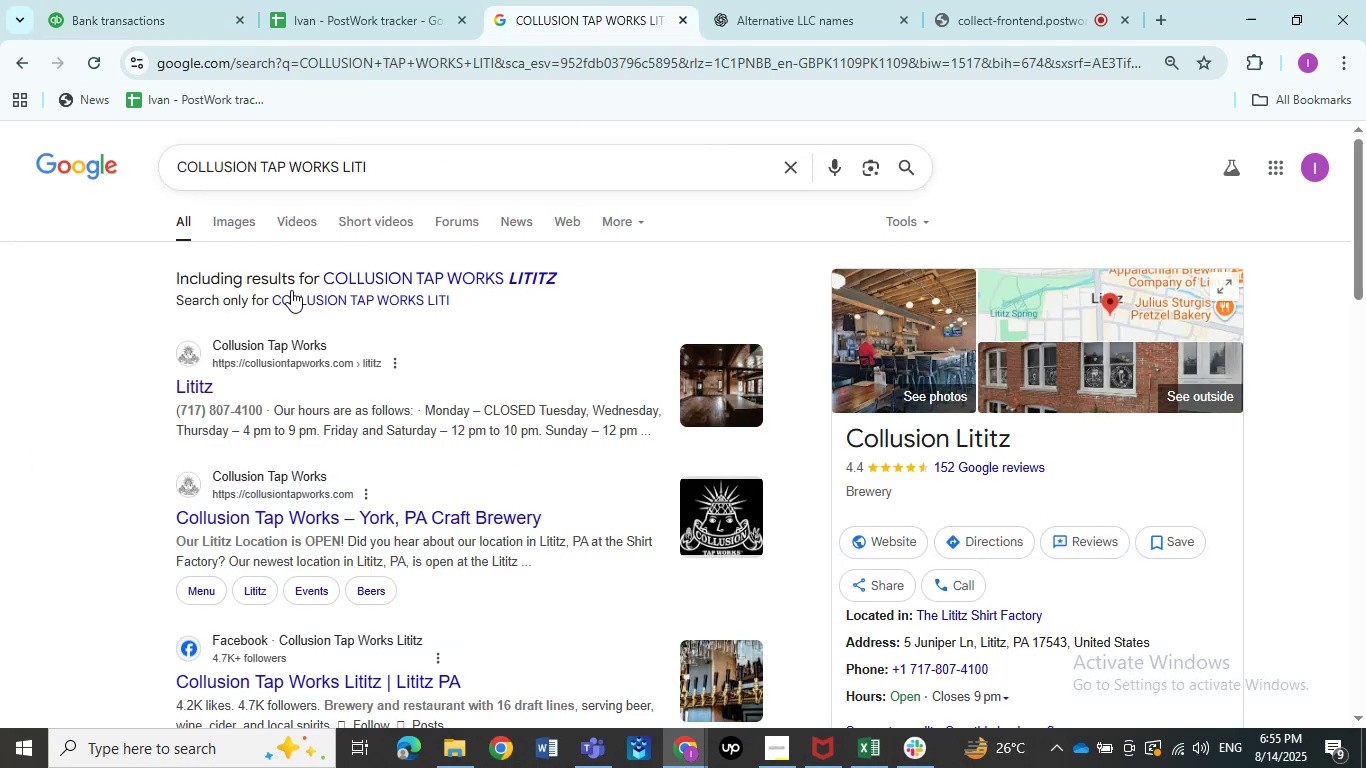 
left_click([164, 6])
 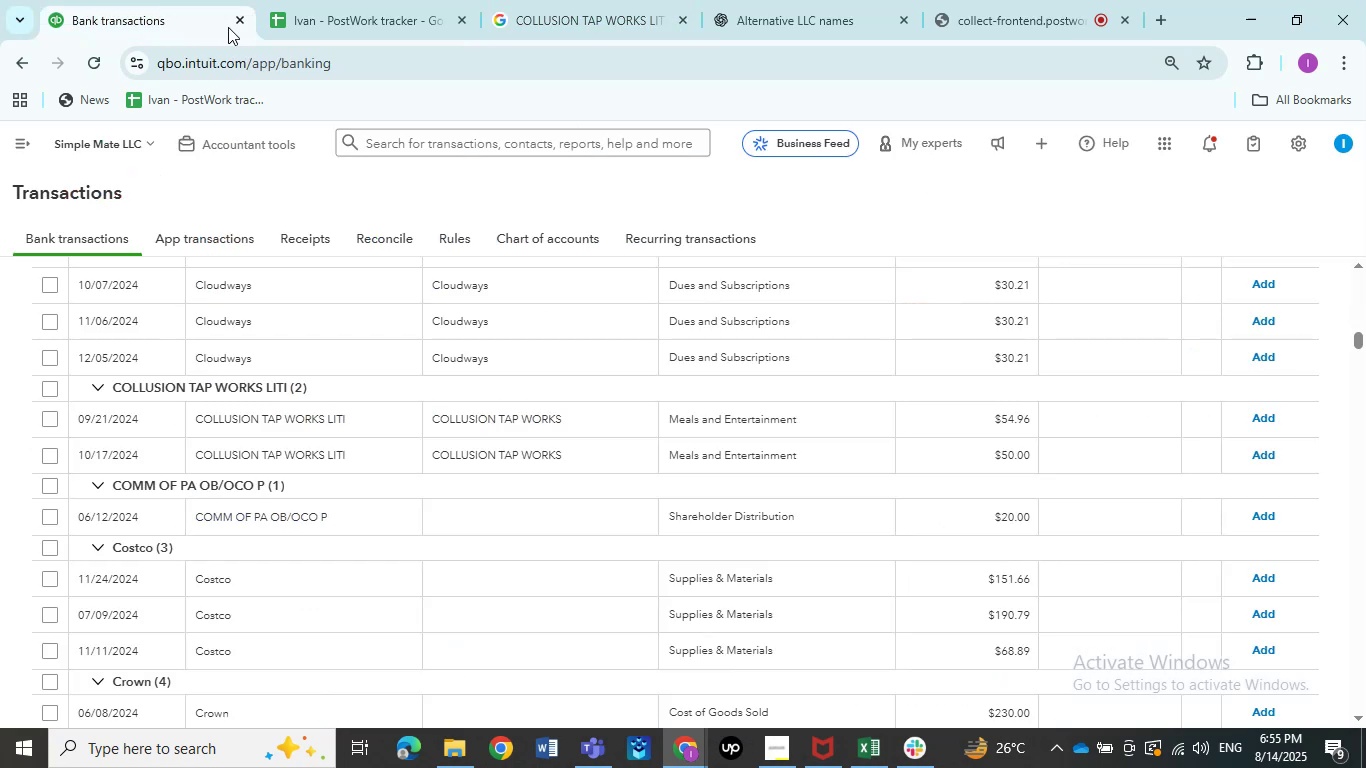 
wait(9.21)
 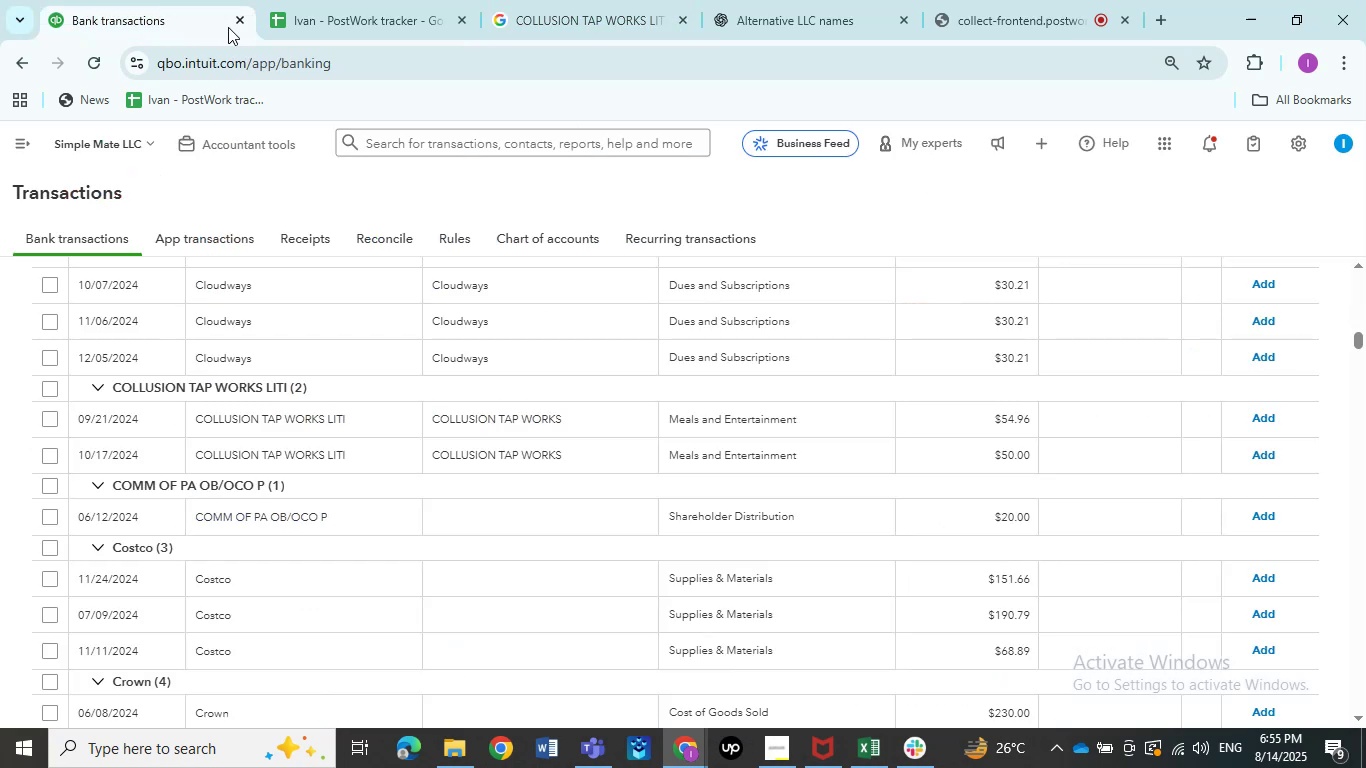 
left_click([227, 501])
 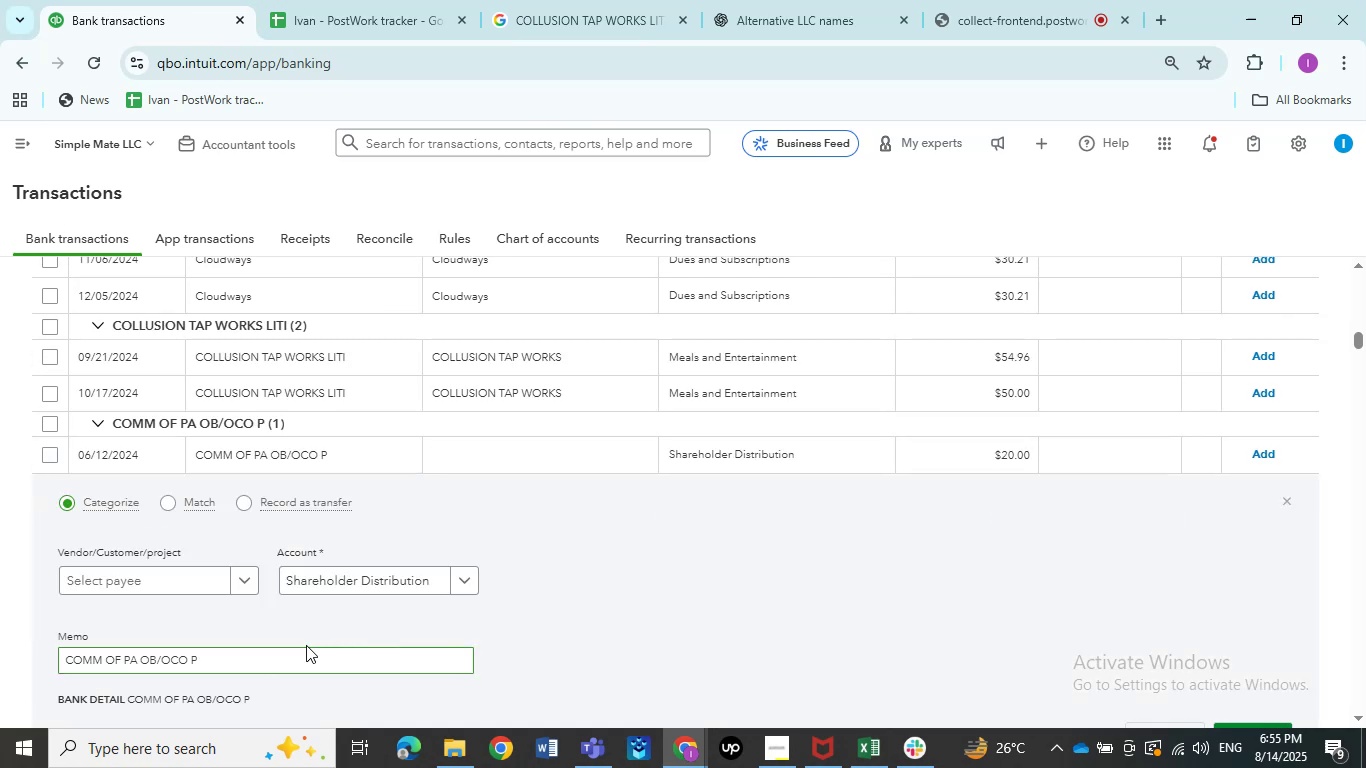 
left_click_drag(start_coordinate=[216, 668], to_coordinate=[0, 649])
 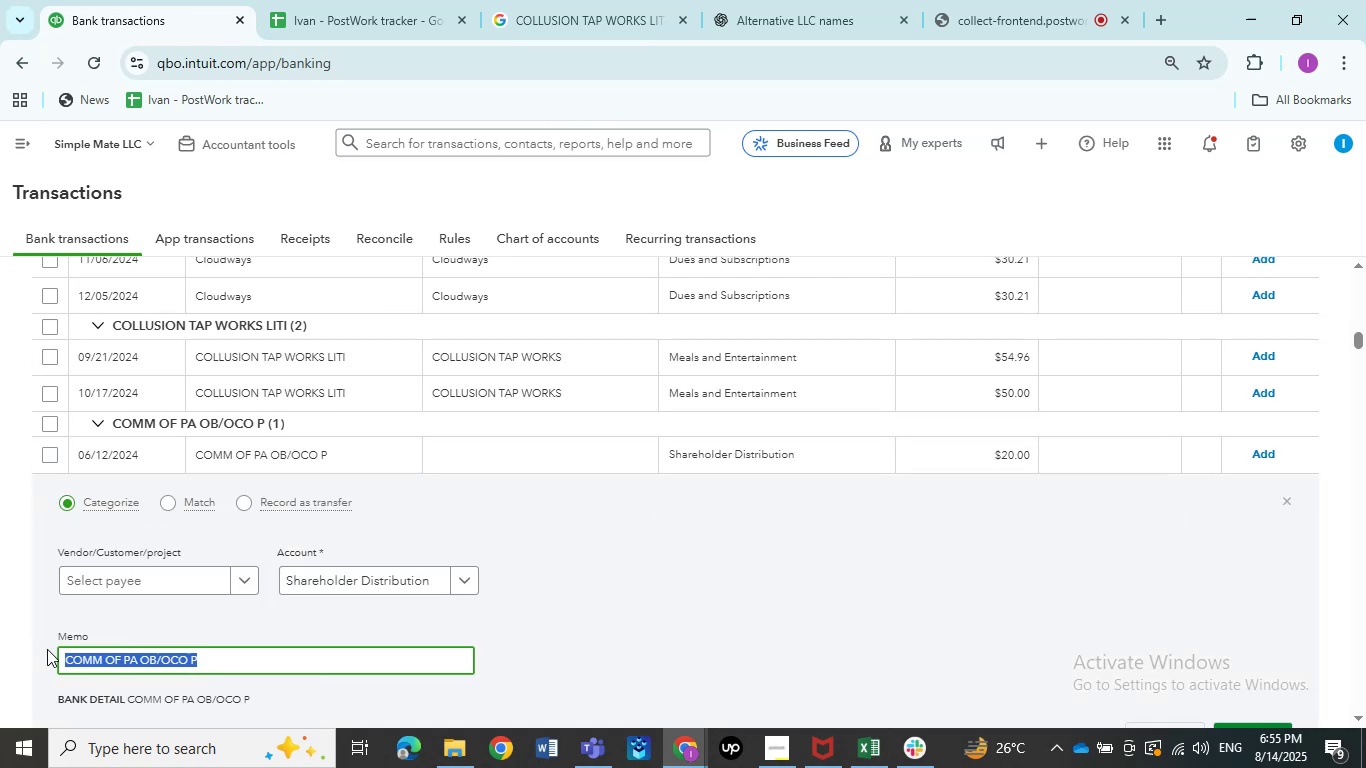 
key(Control+C)
 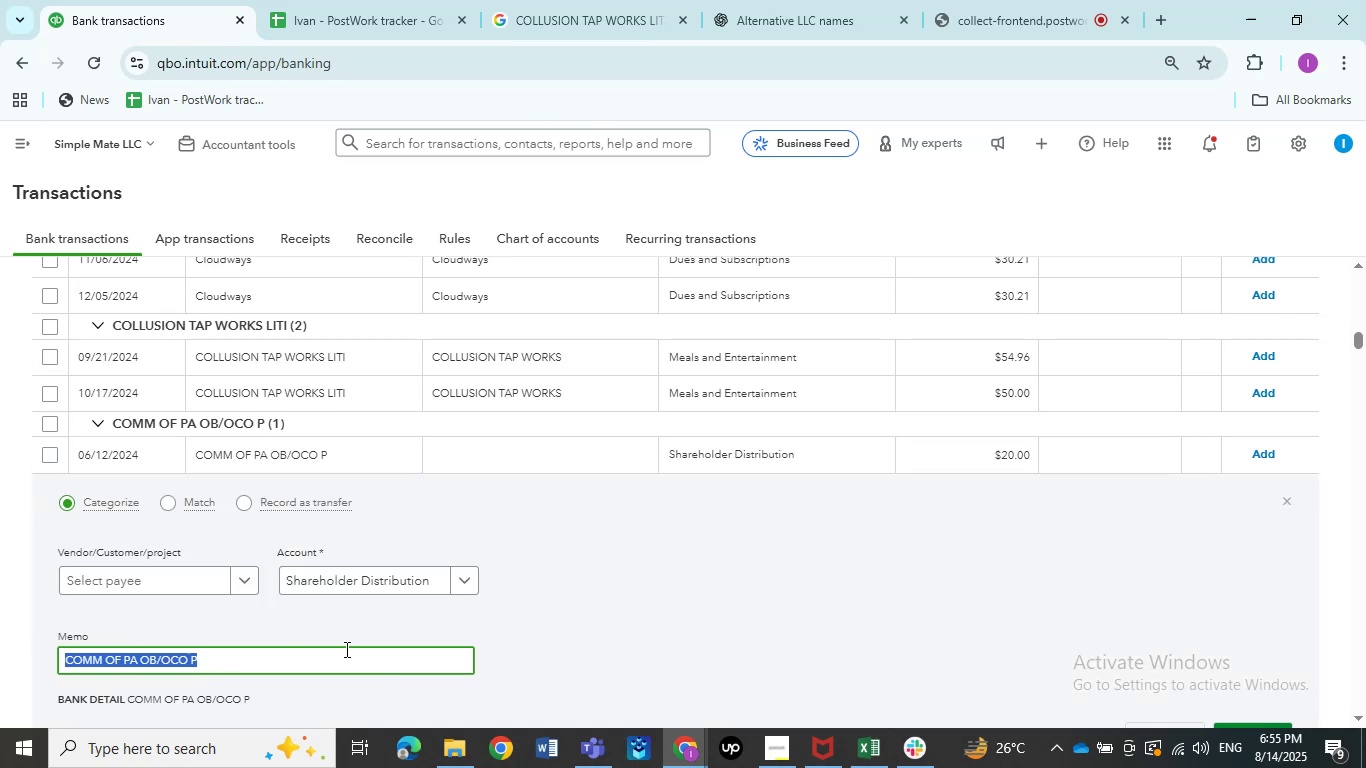 
key(Control+C)
 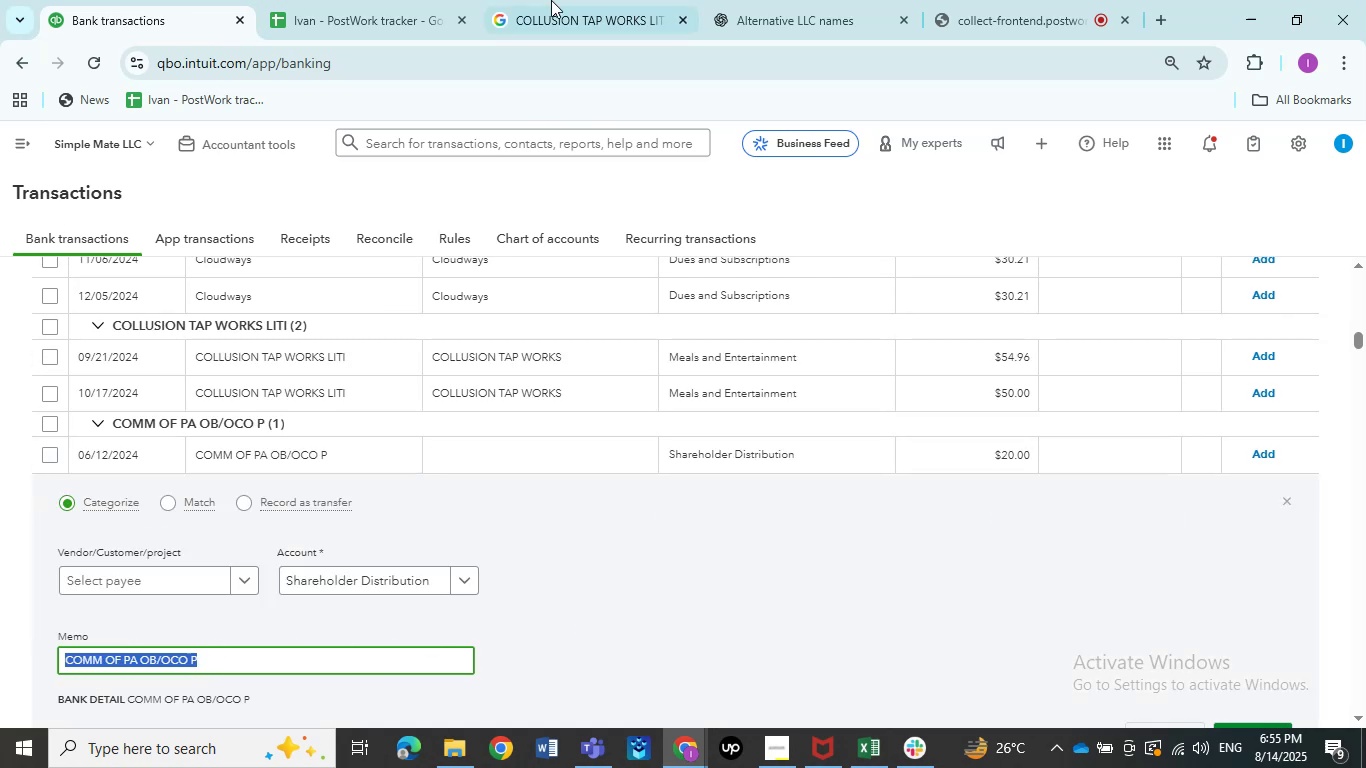 
double_click([534, 0])
 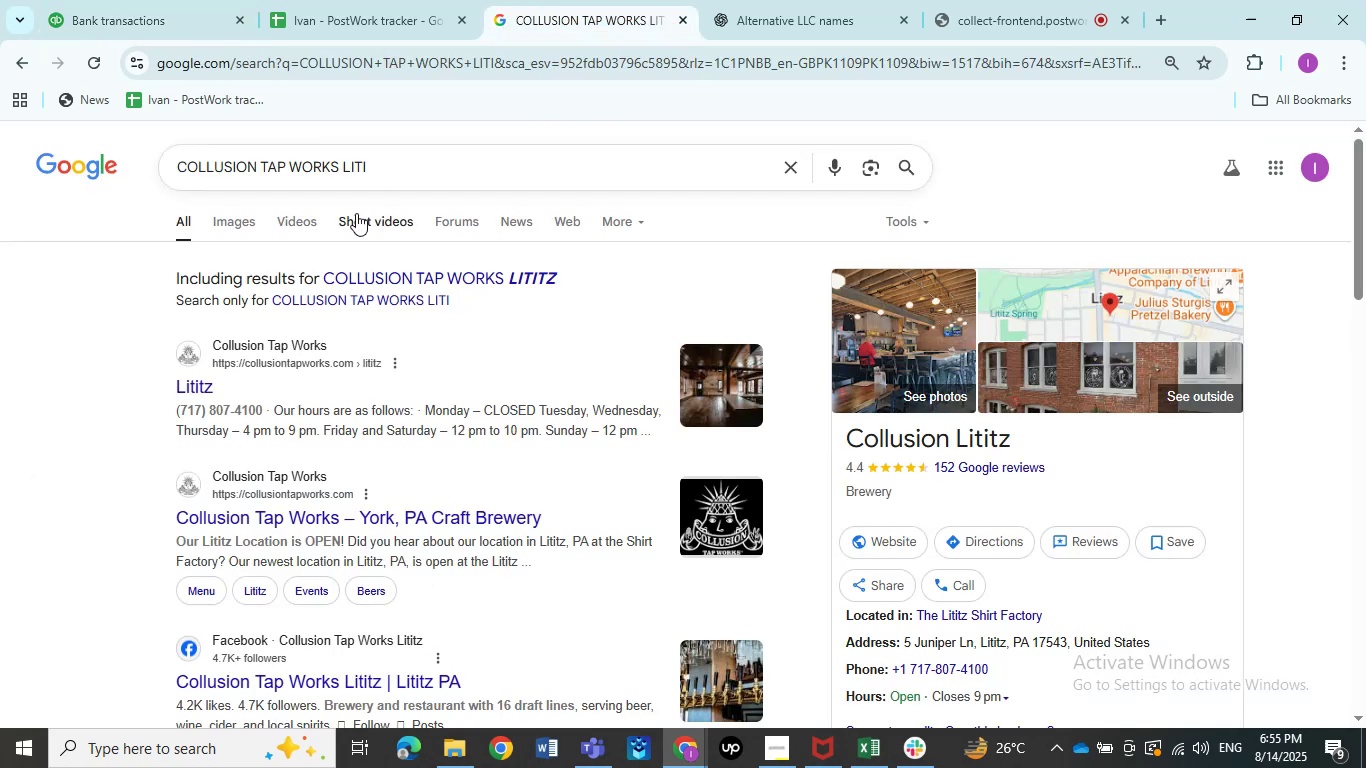 
left_click_drag(start_coordinate=[396, 161], to_coordinate=[0, 182])
 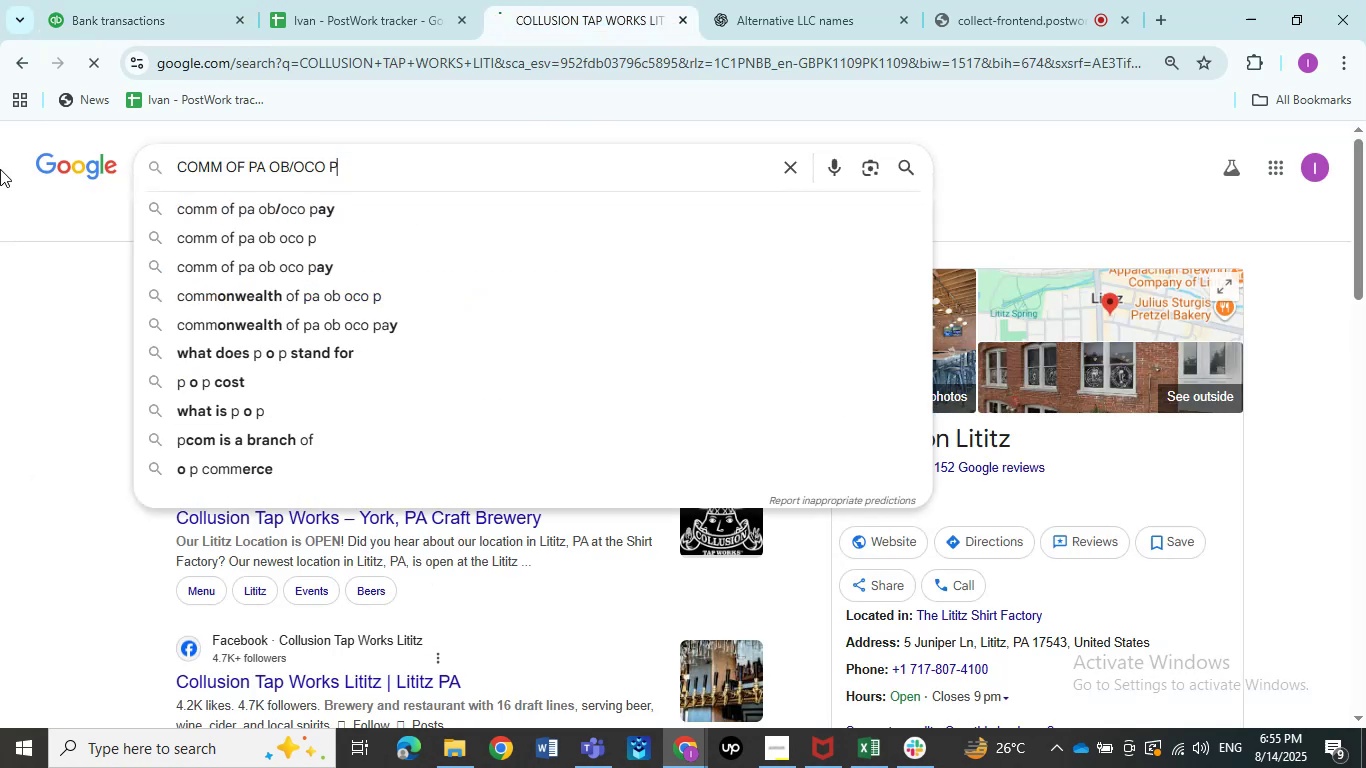 
key(Control+ControlLeft)
 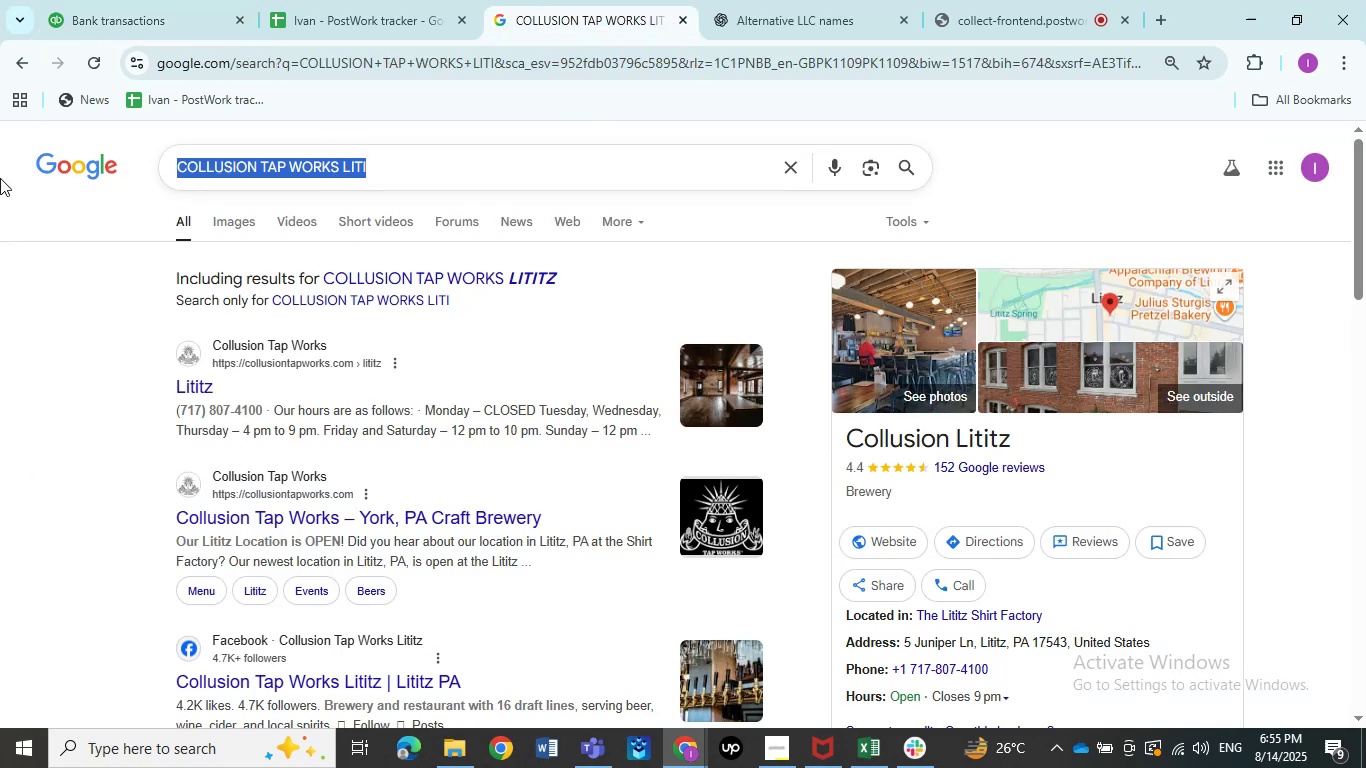 
key(Control+V)
 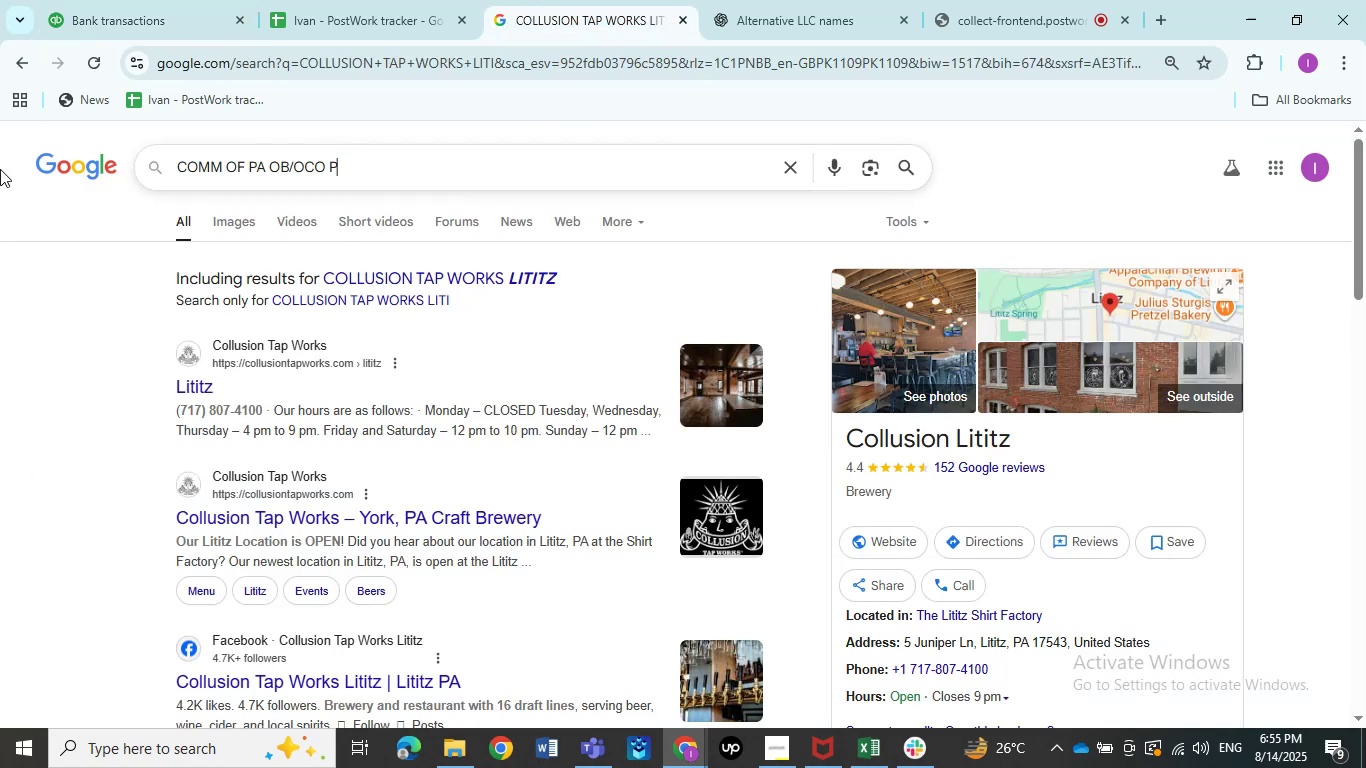 
key(NumpadEnter)
 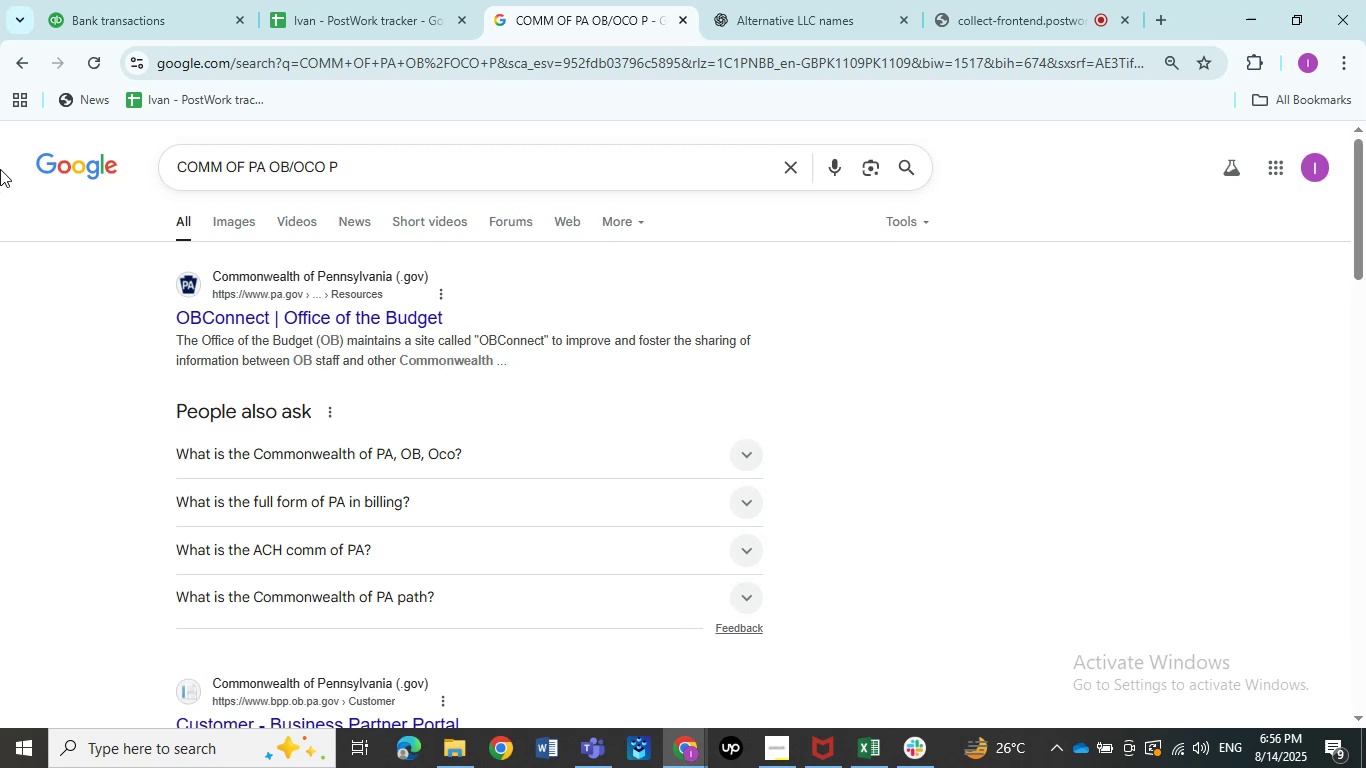 
wait(15.39)
 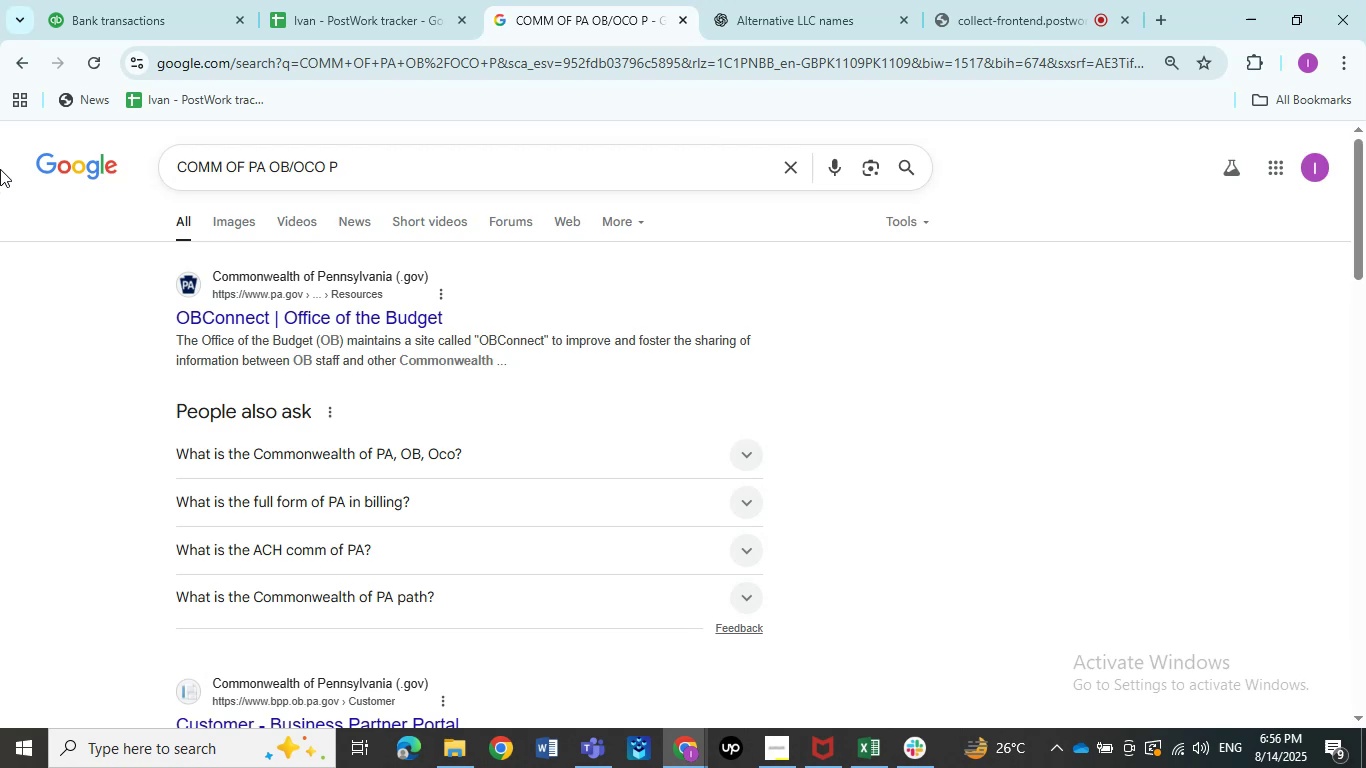 
left_click([167, 0])
 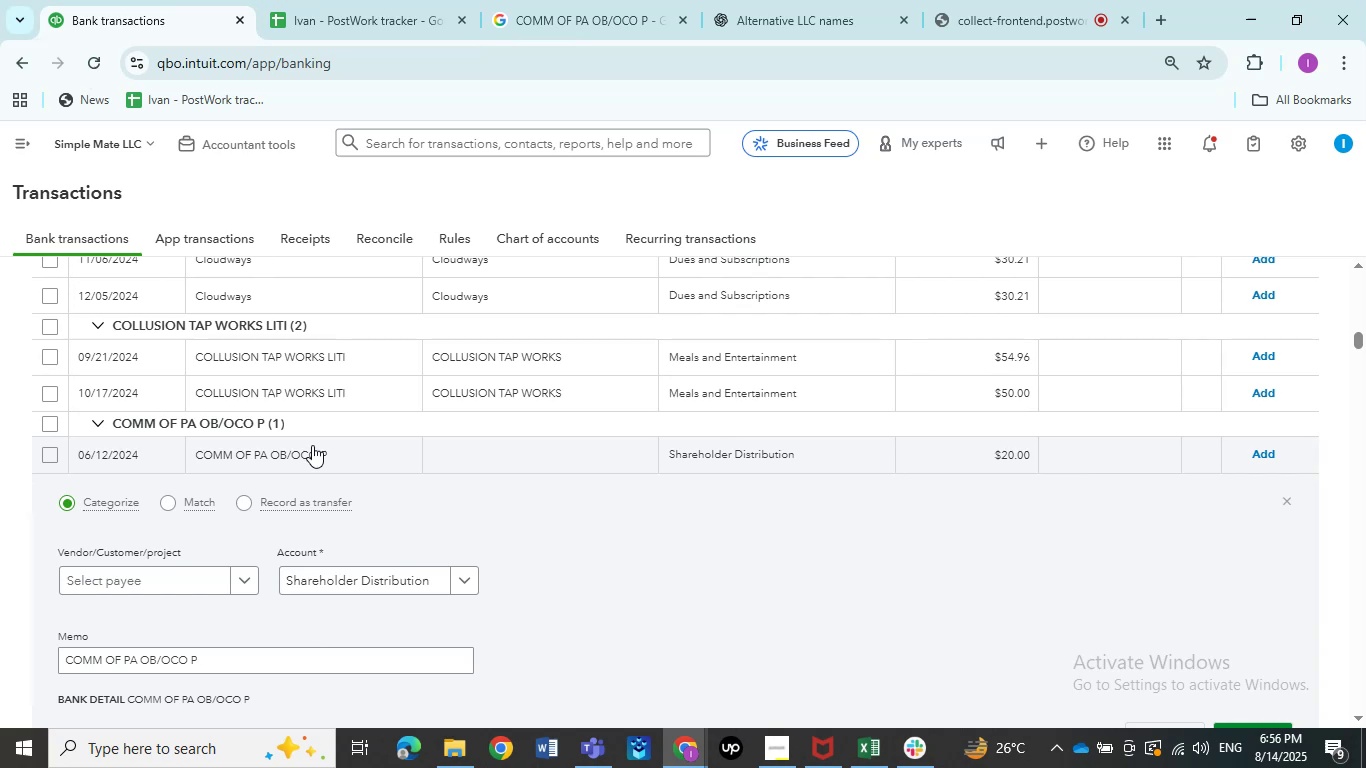 
wait(11.17)
 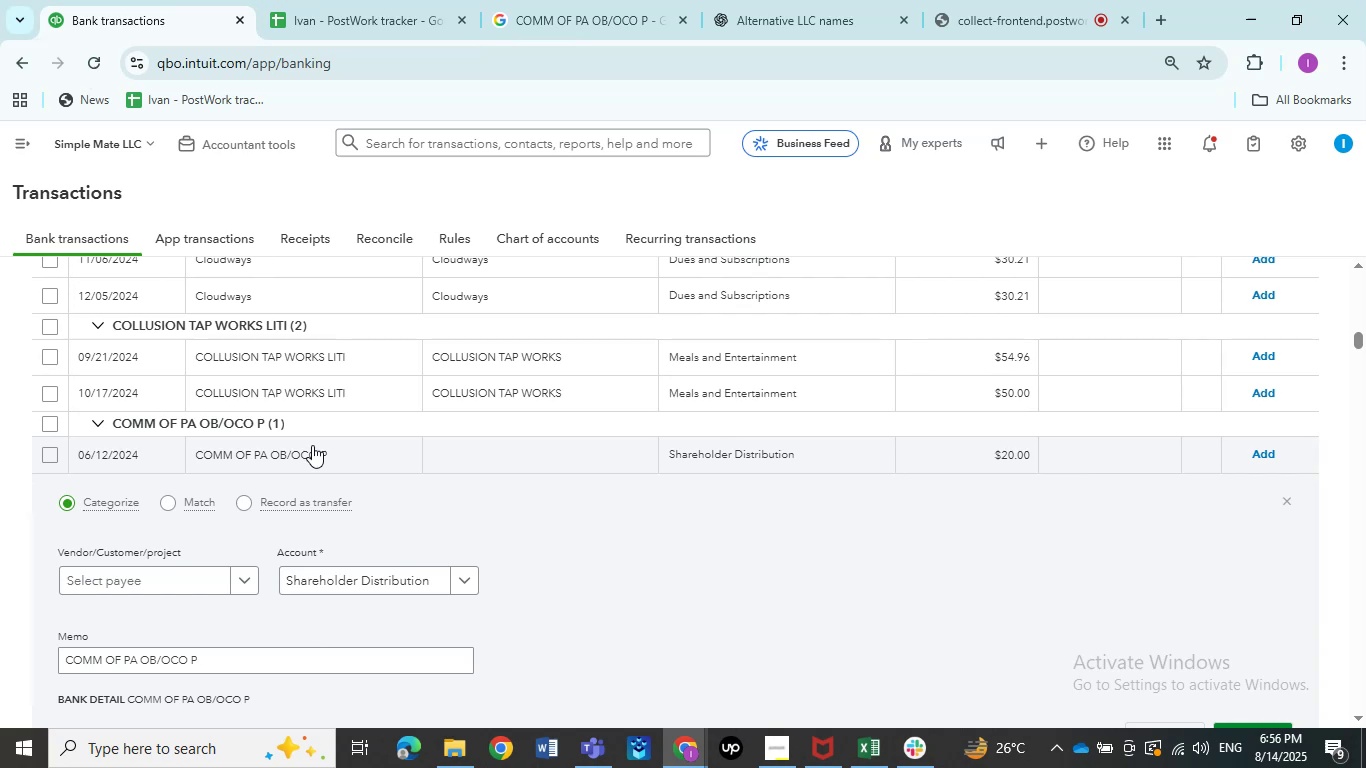 
left_click([312, 445])
 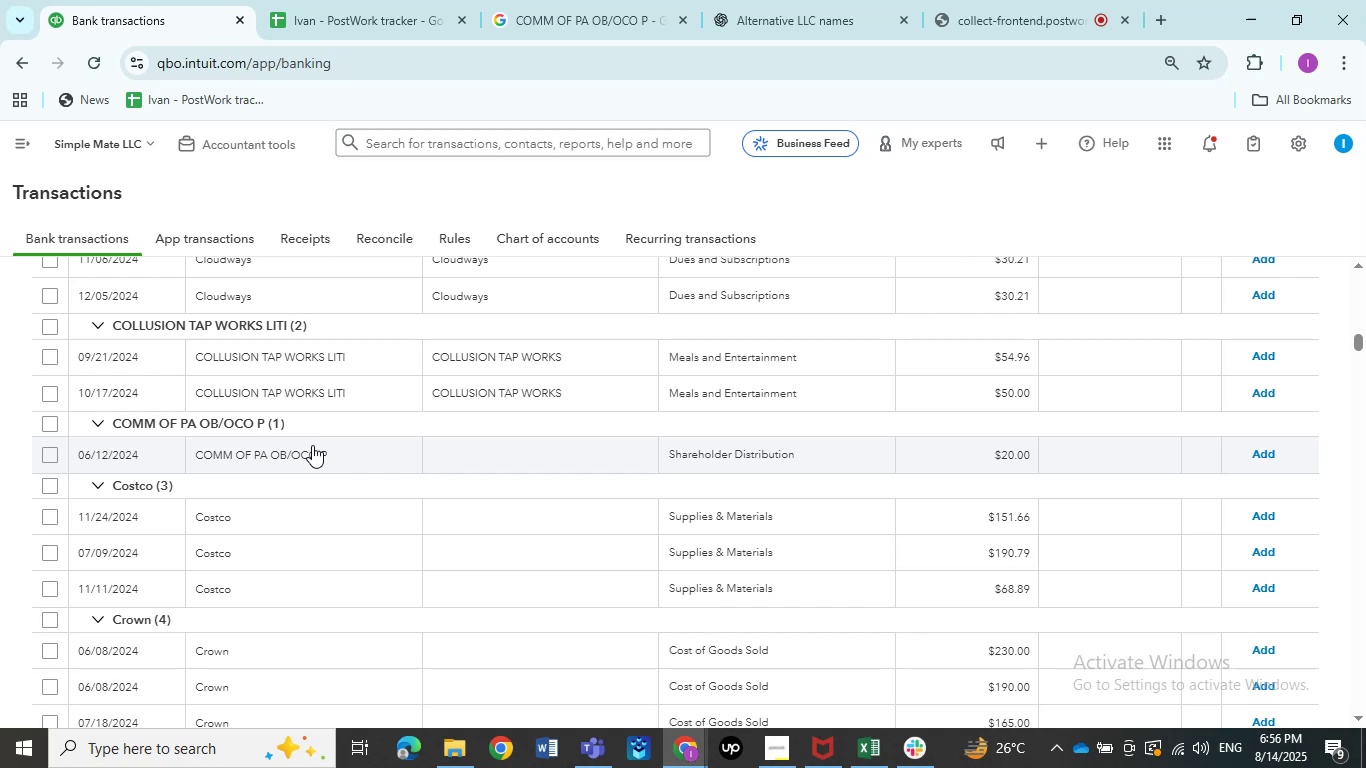 
wait(29.31)
 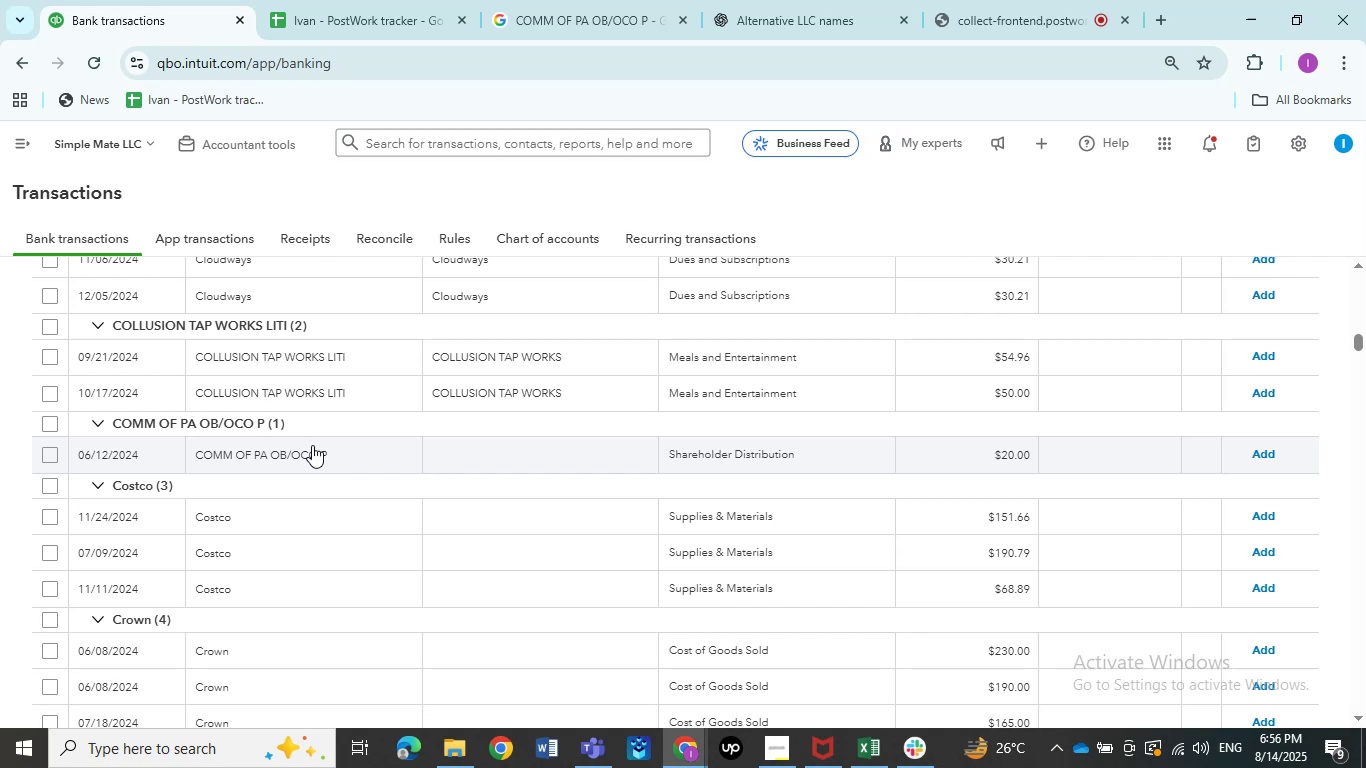 
left_click([312, 445])
 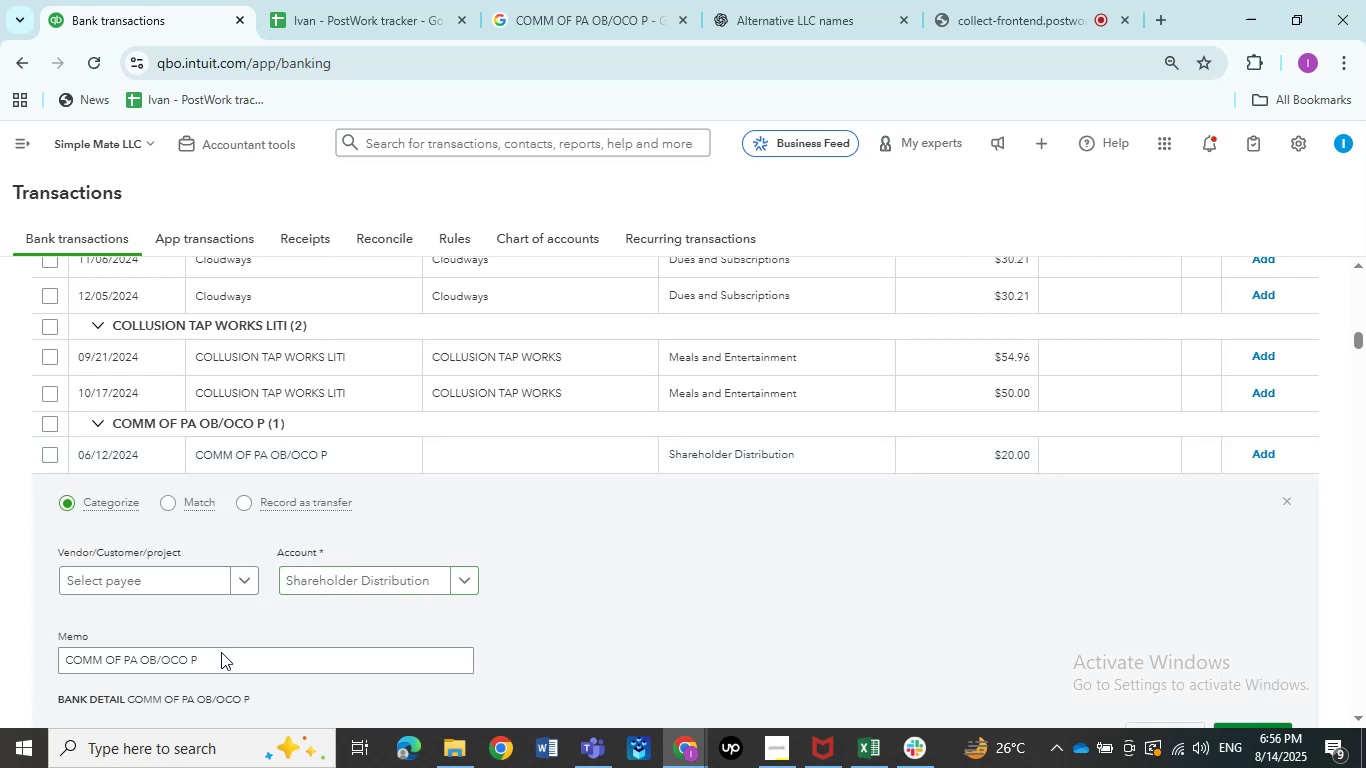 
left_click([218, 655])
 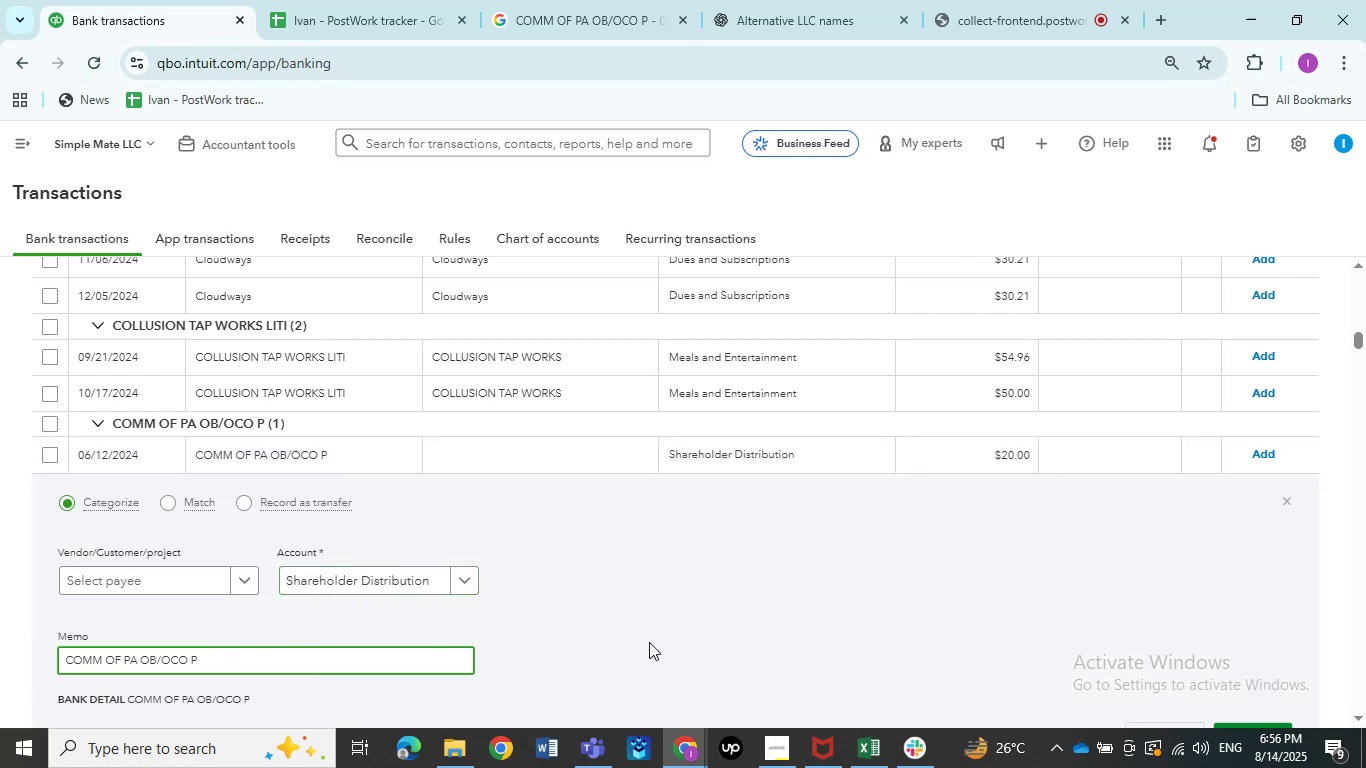 
left_click([649, 642])
 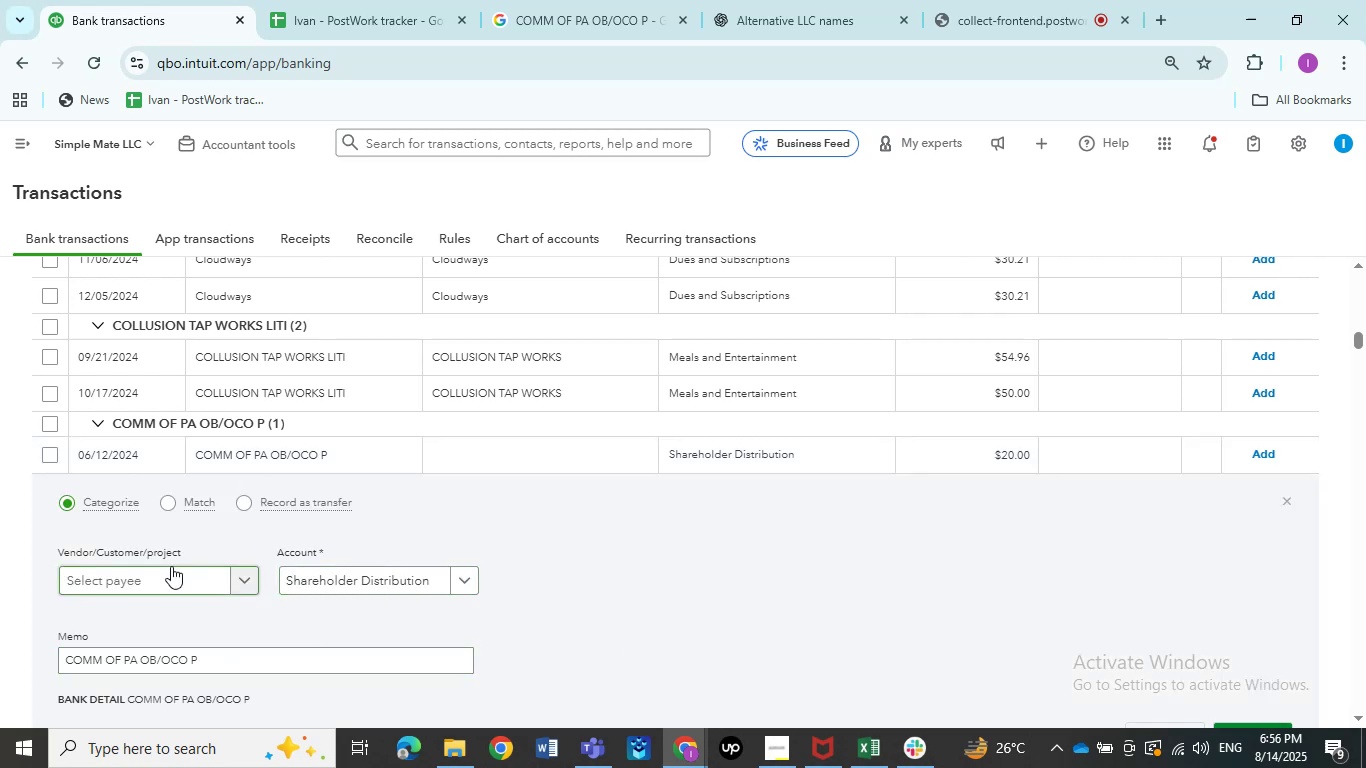 
left_click([171, 566])
 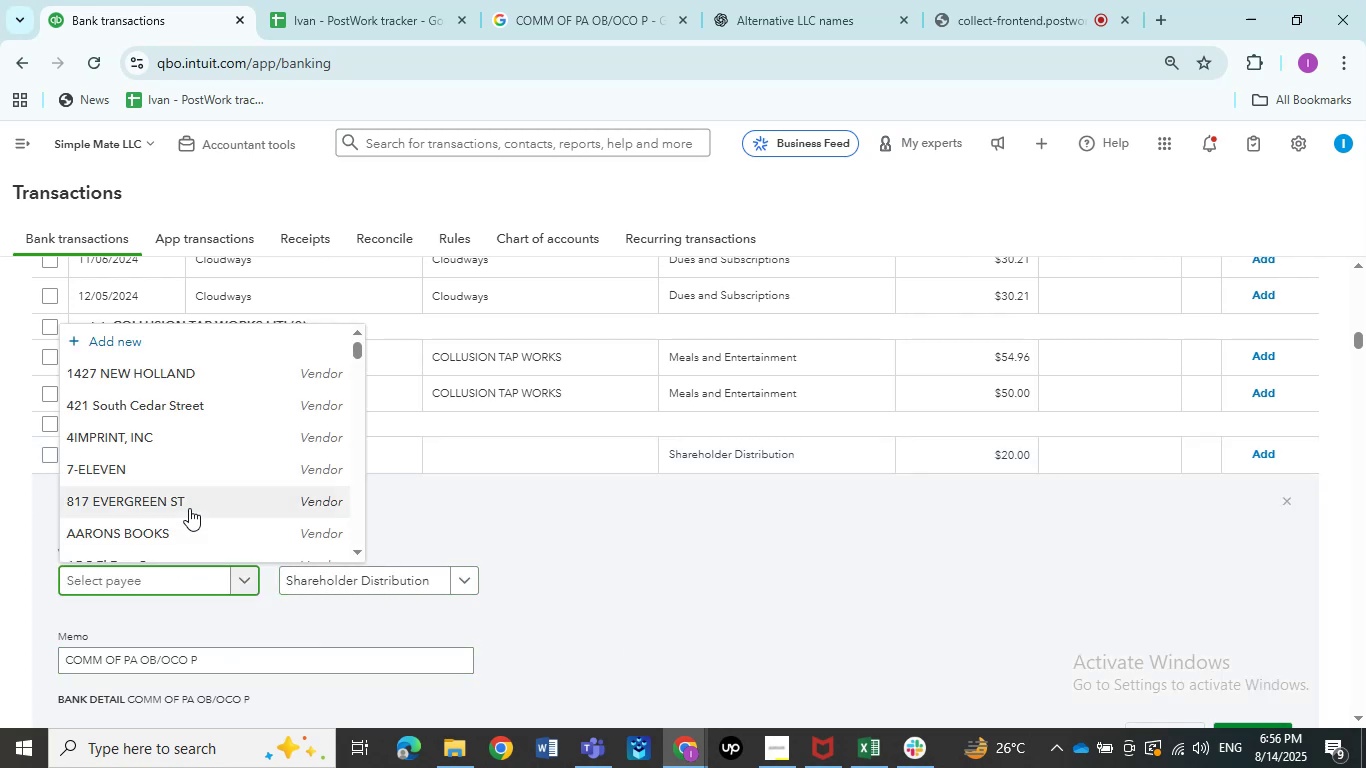 
key(Control+V)
 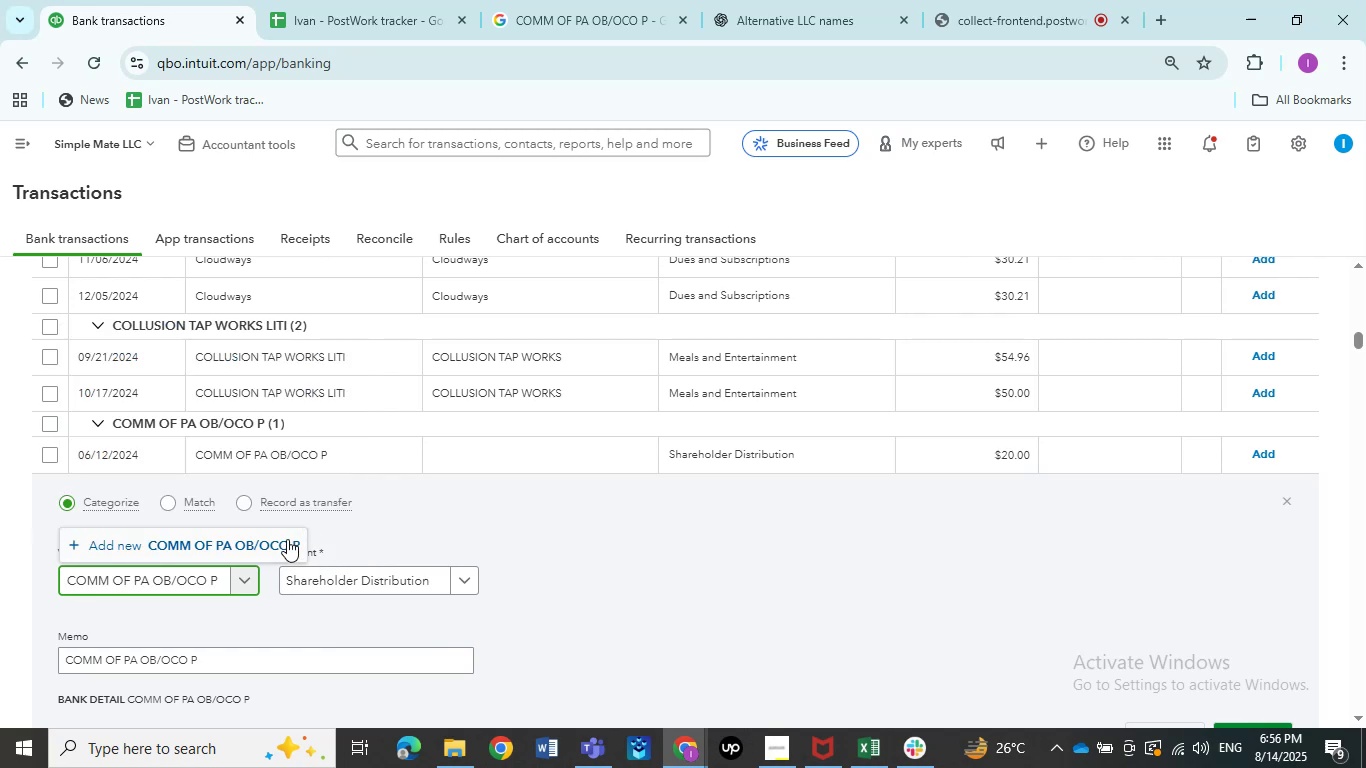 
left_click([259, 551])
 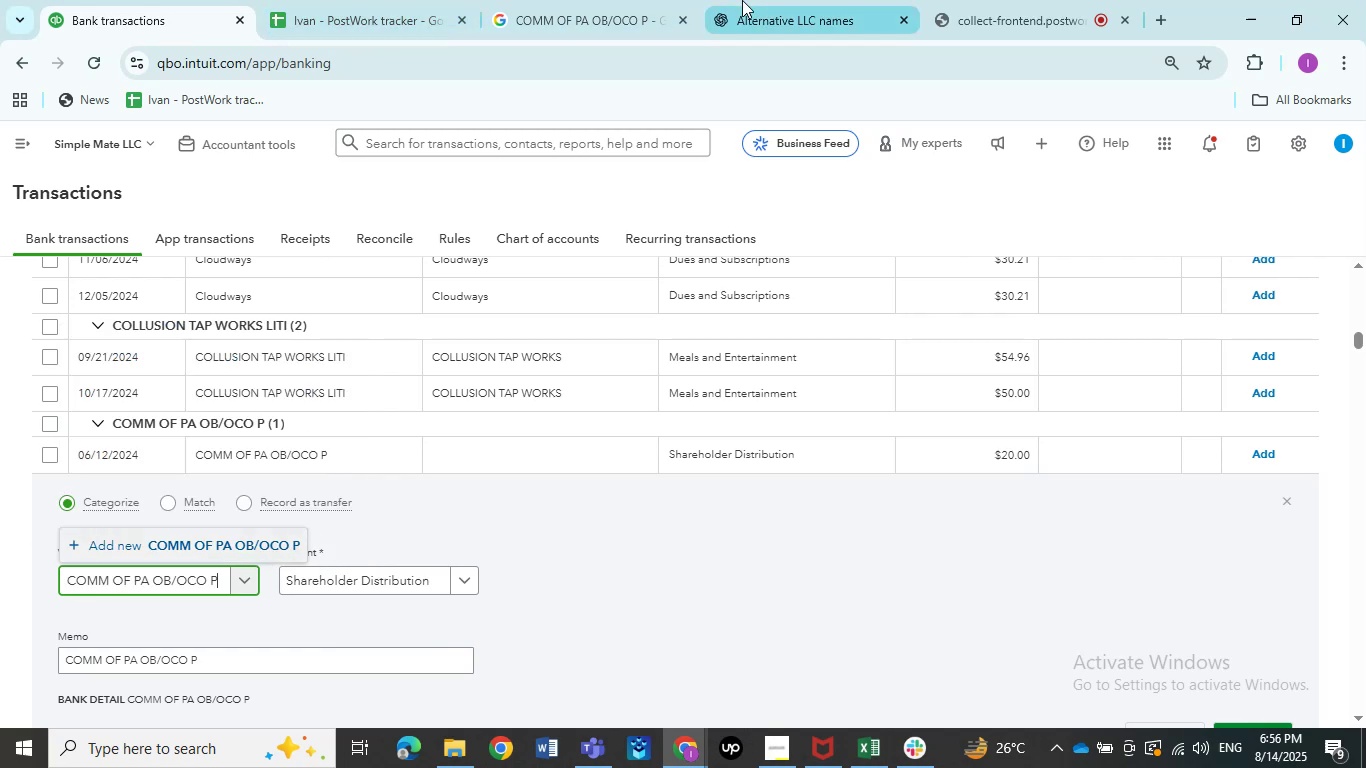 
left_click([543, 0])
 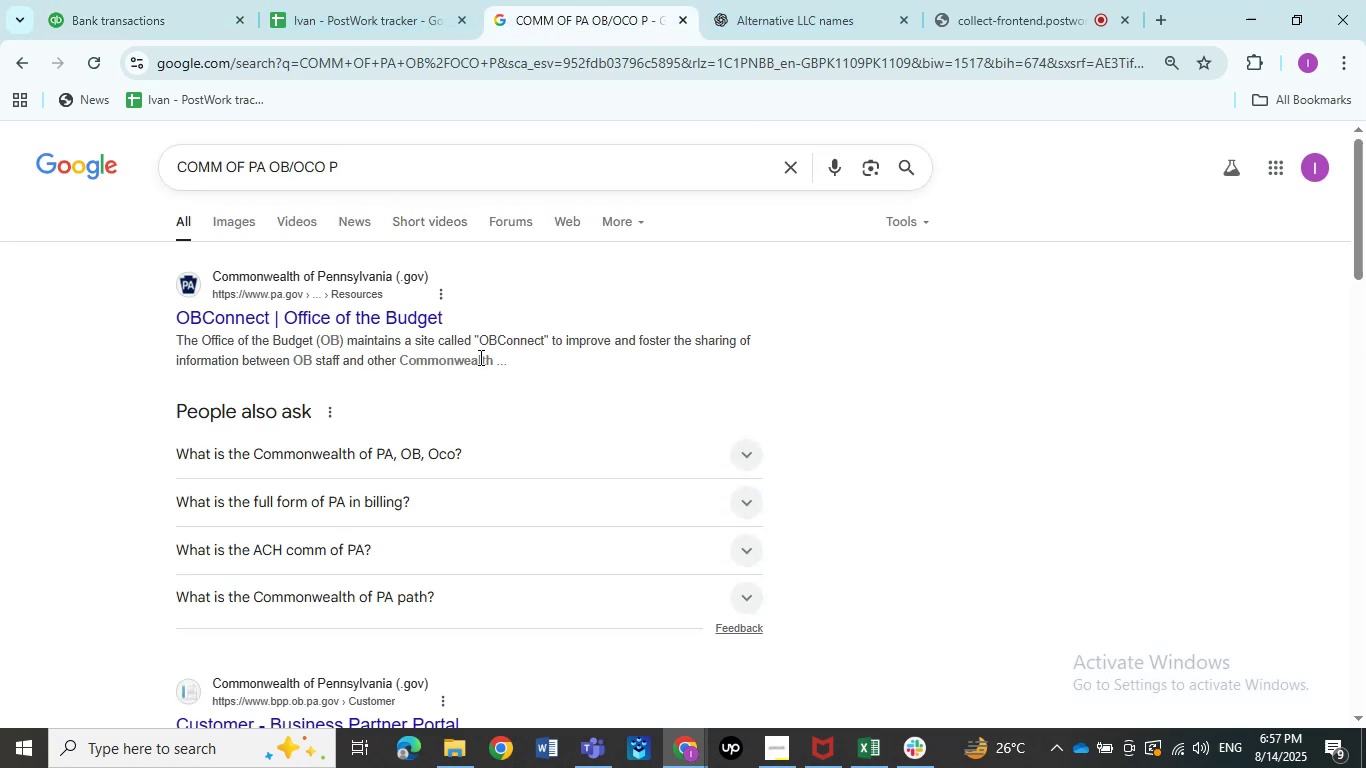 
wait(11.31)
 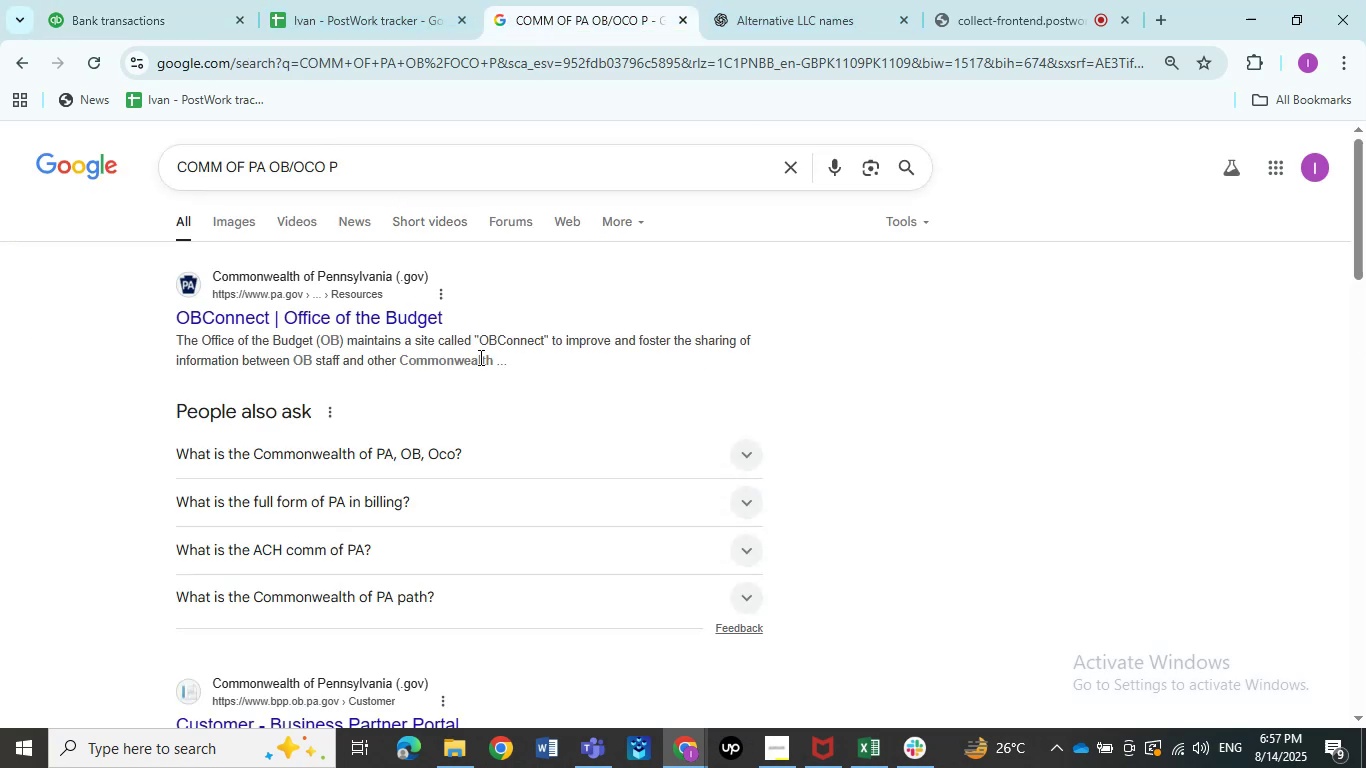 
left_click([68, 0])
 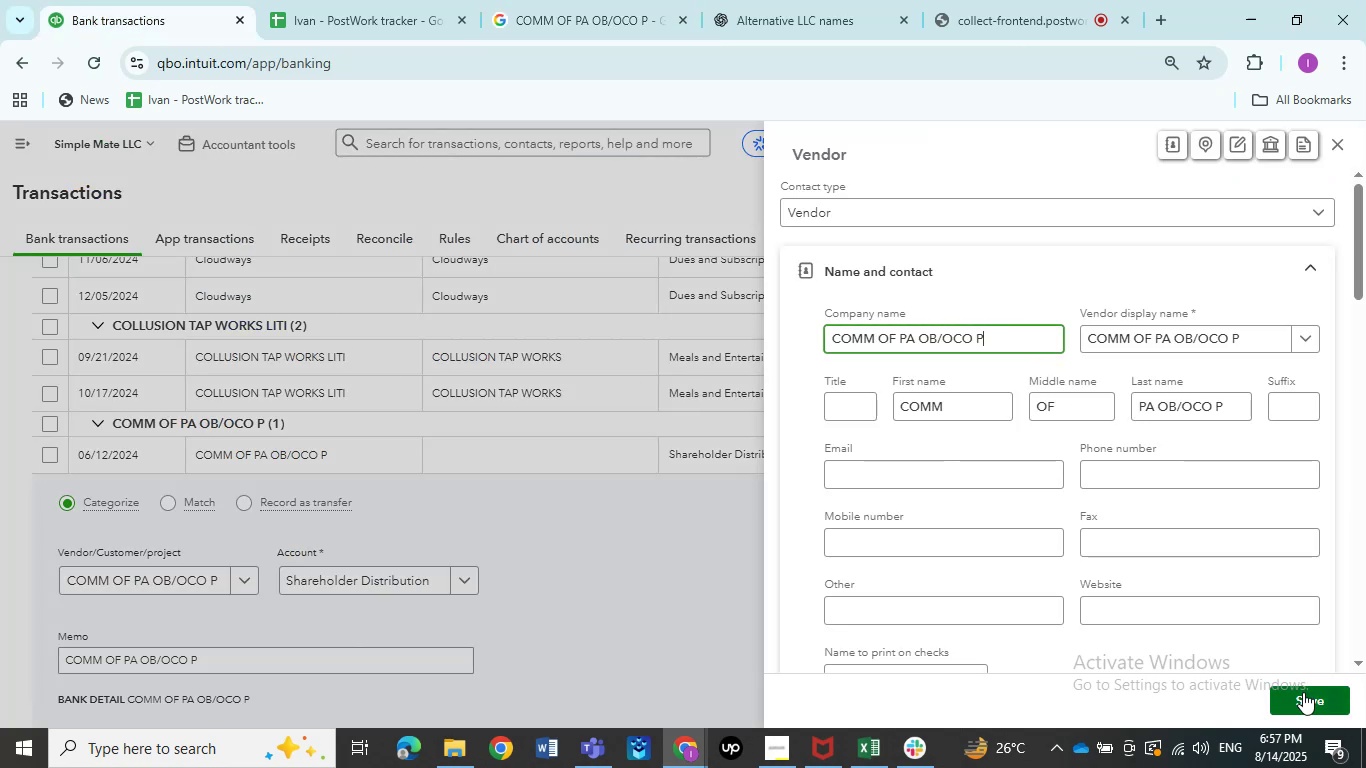 
left_click([1303, 702])
 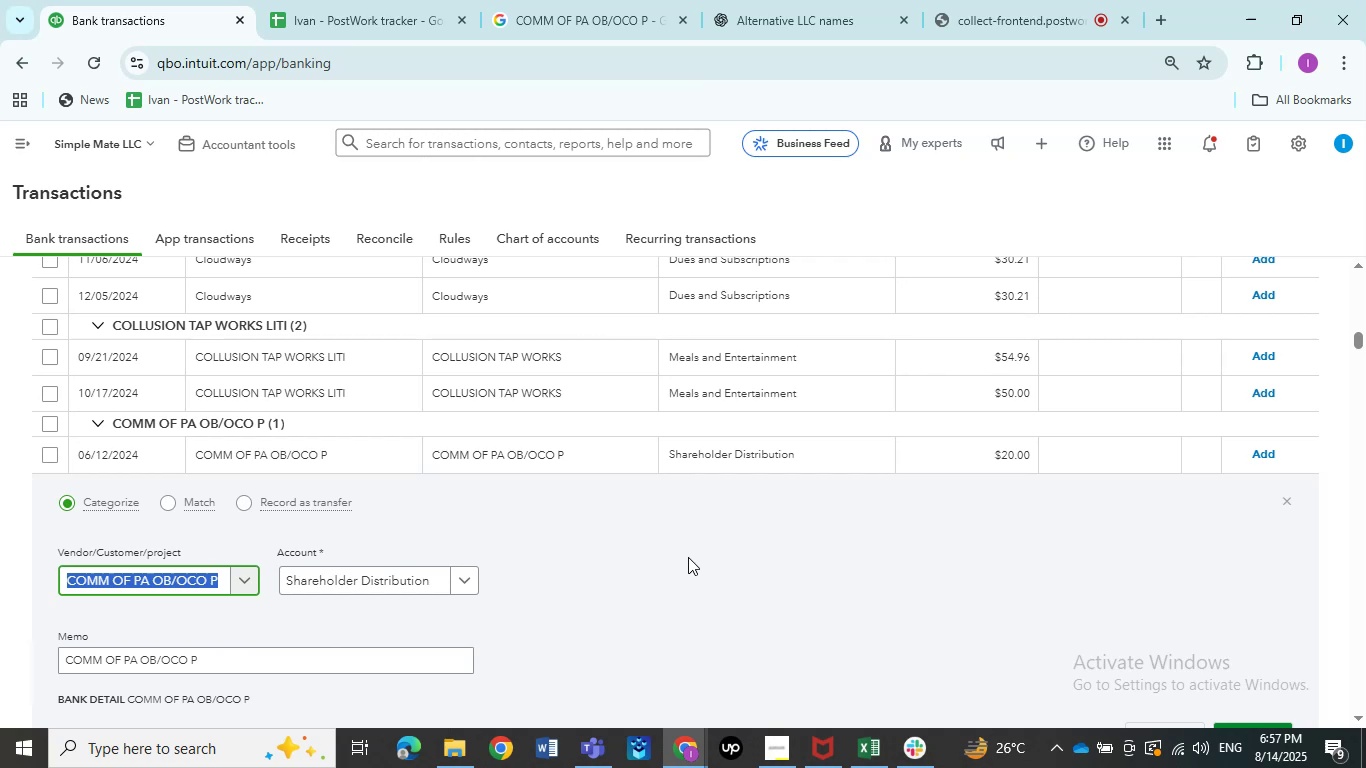 
wait(31.6)
 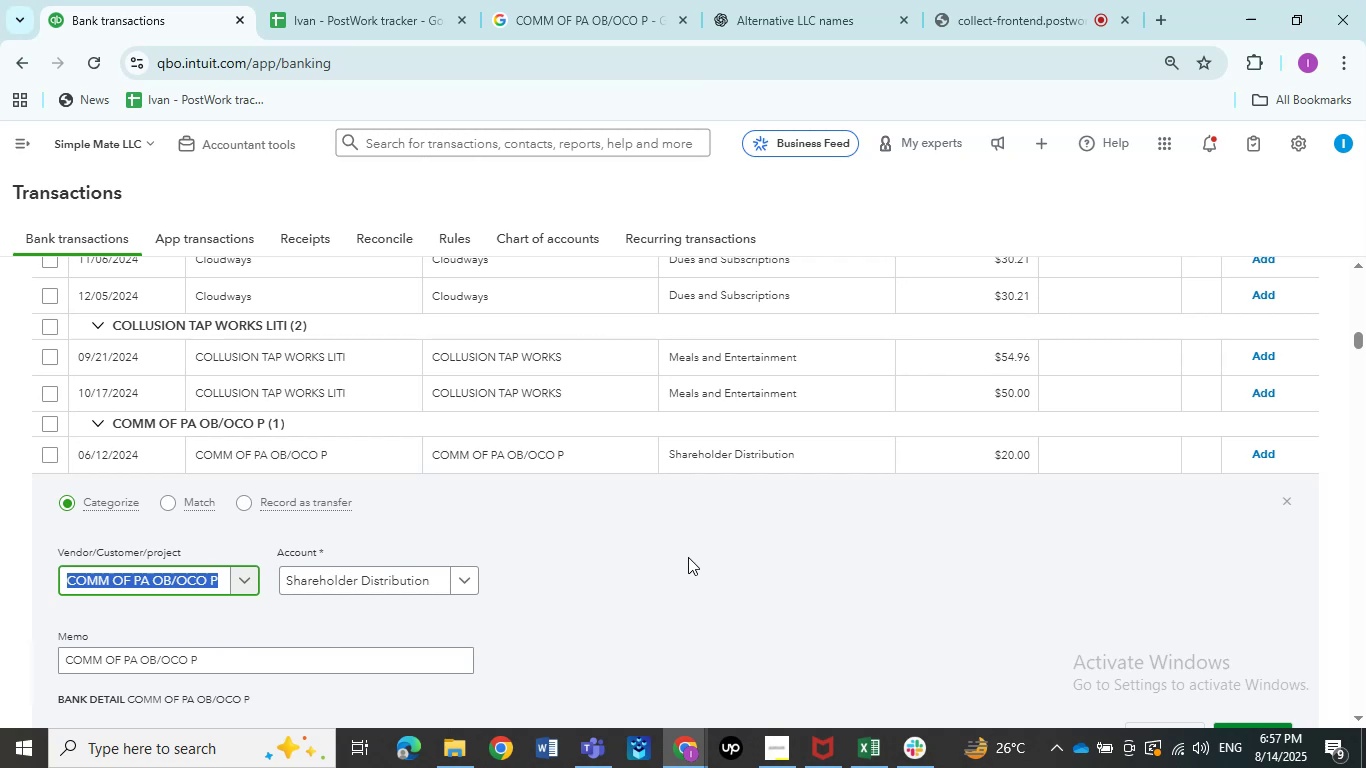 
left_click([533, 0])
 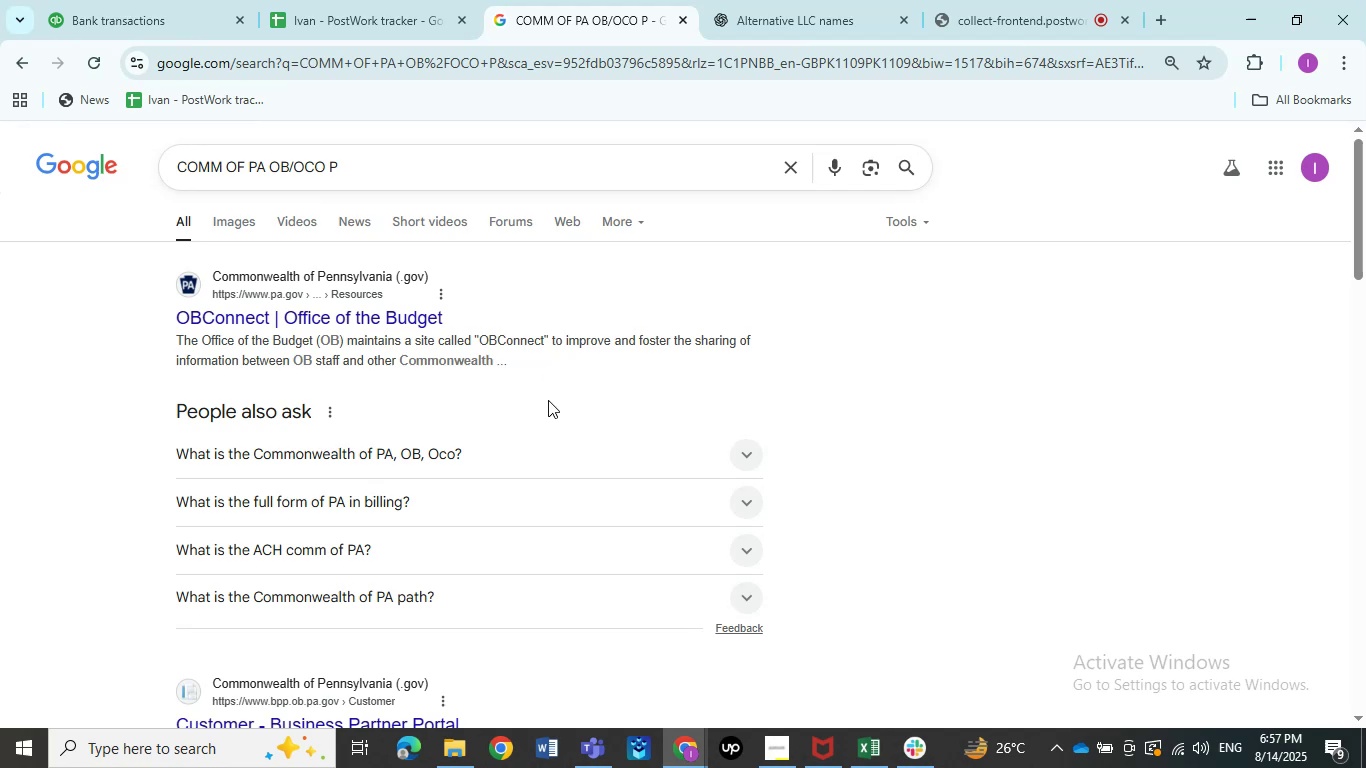 
left_click([126, 33])
 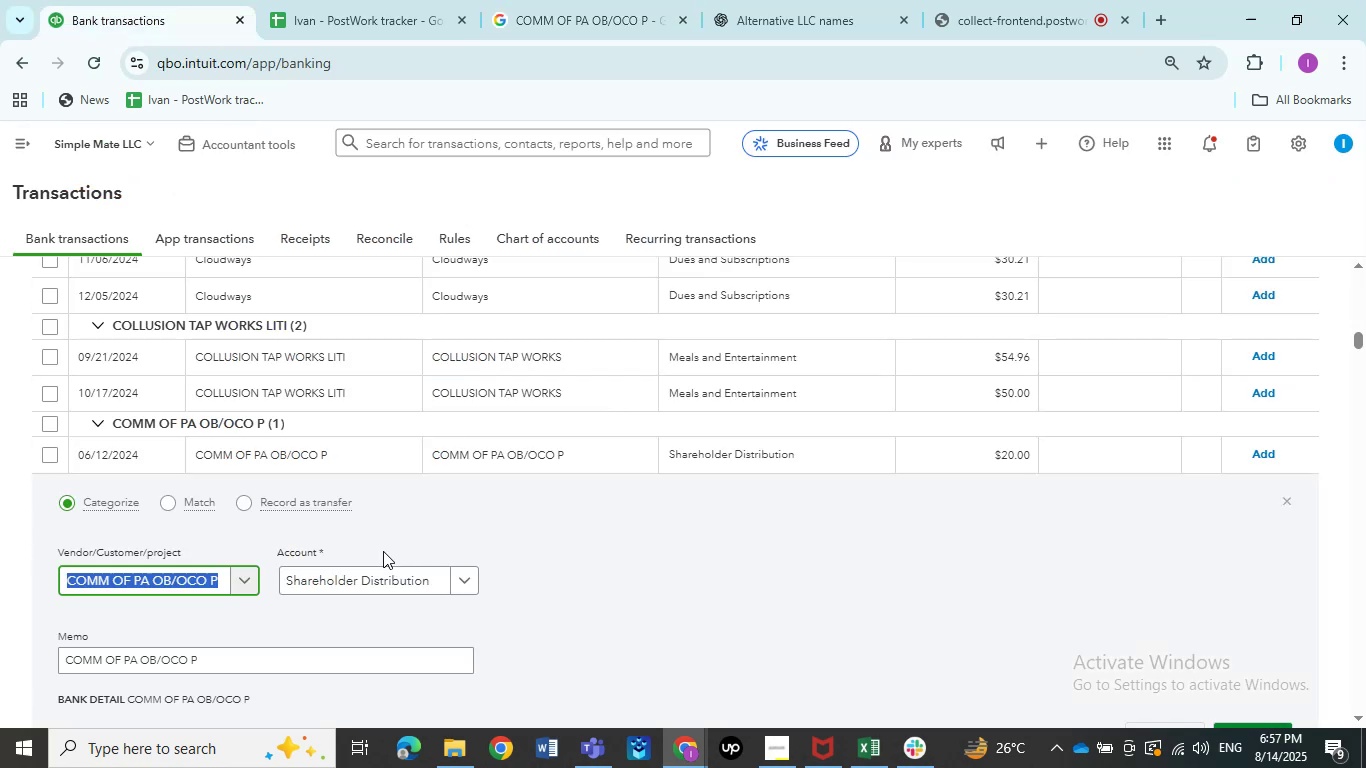 
left_click([560, 0])
 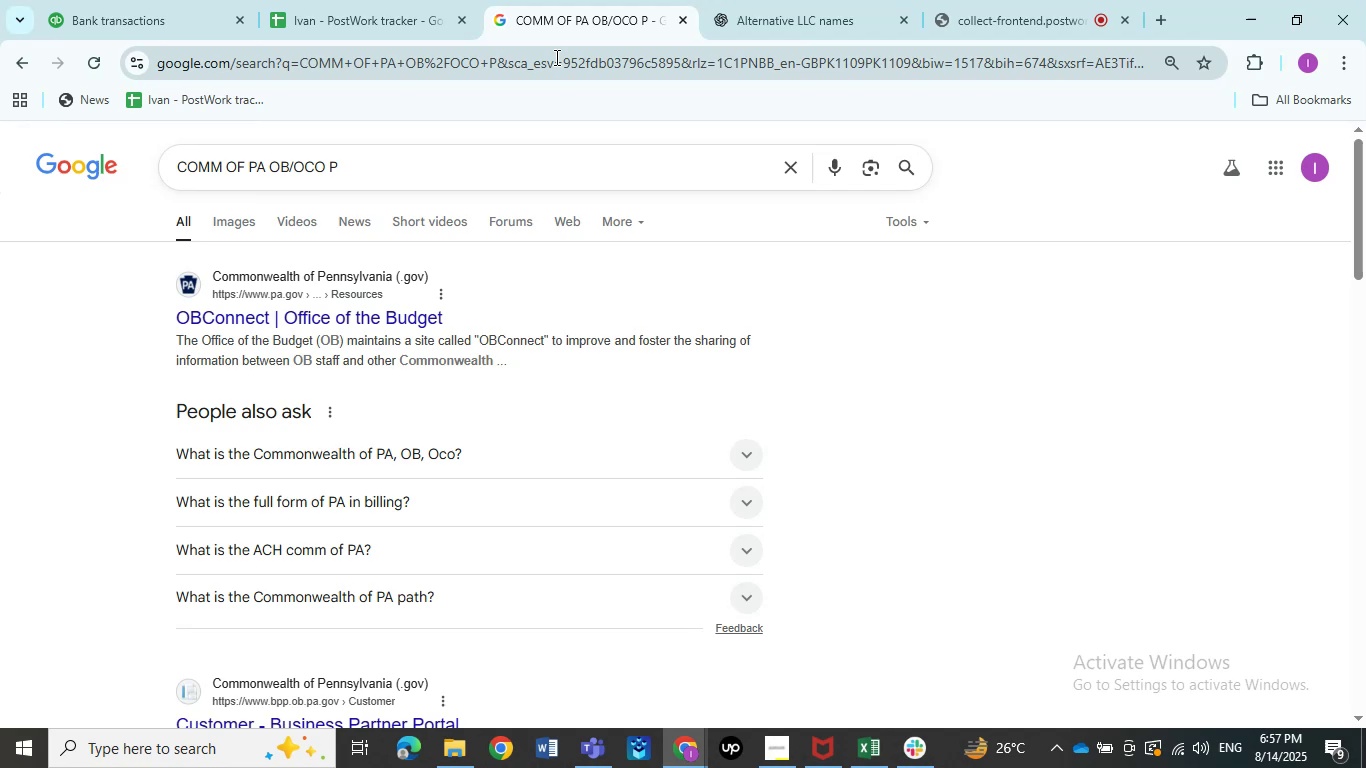 
wait(7.06)
 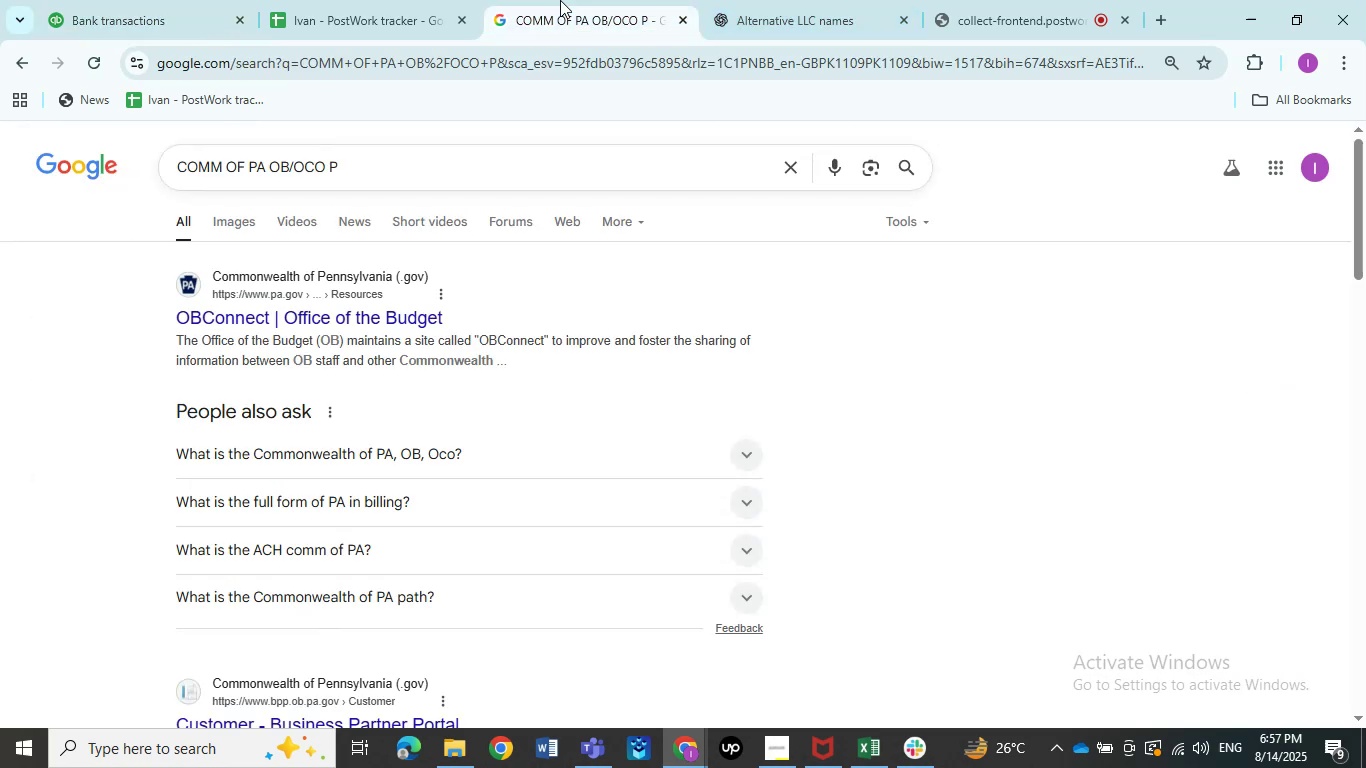 
left_click([415, 455])
 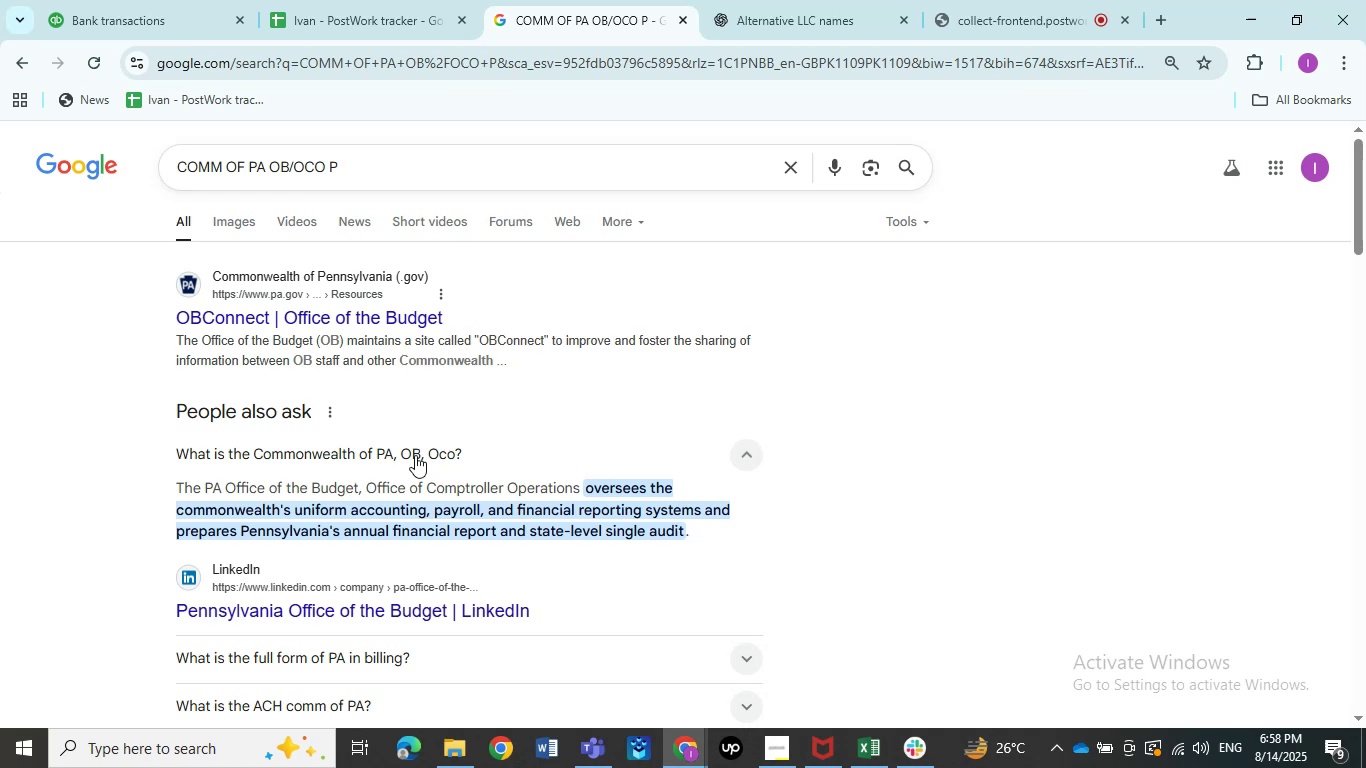 
wait(13.09)
 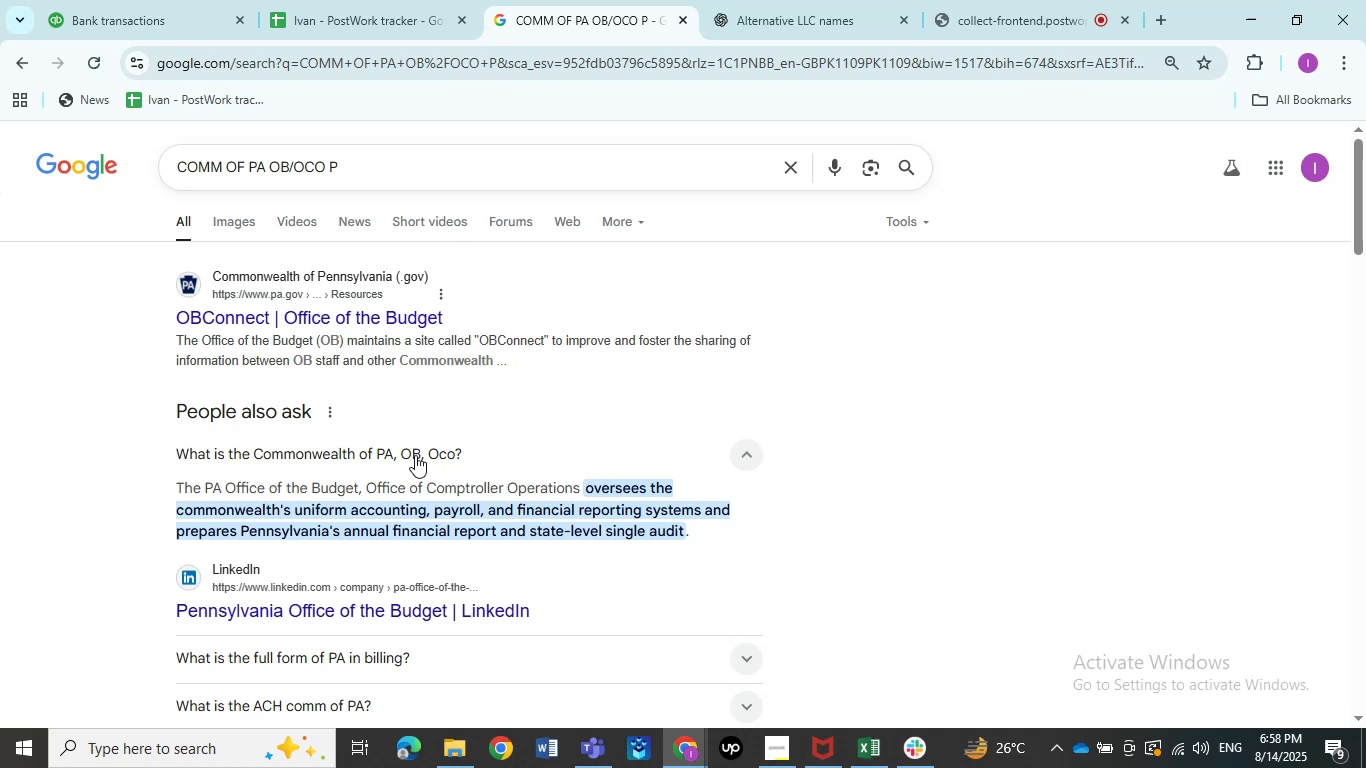 
left_click([161, 0])
 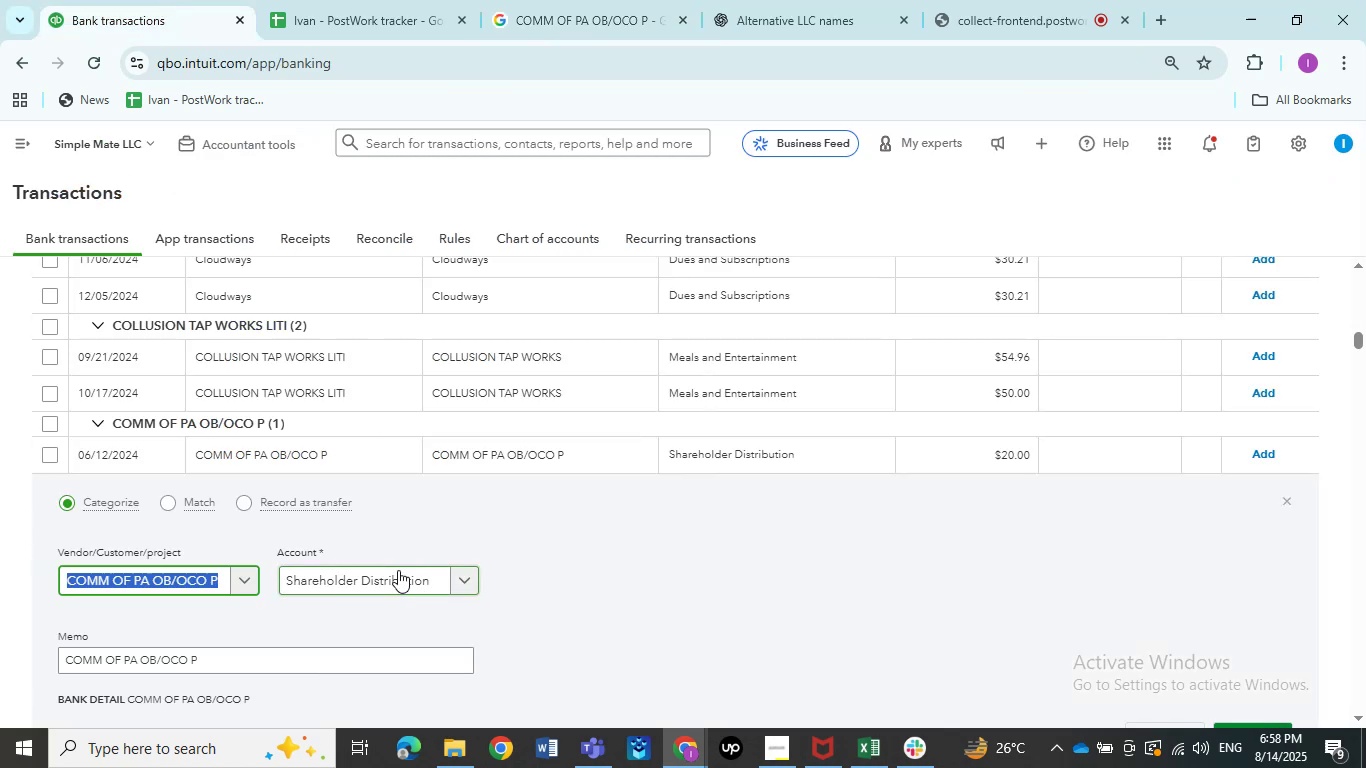 
left_click([398, 570])
 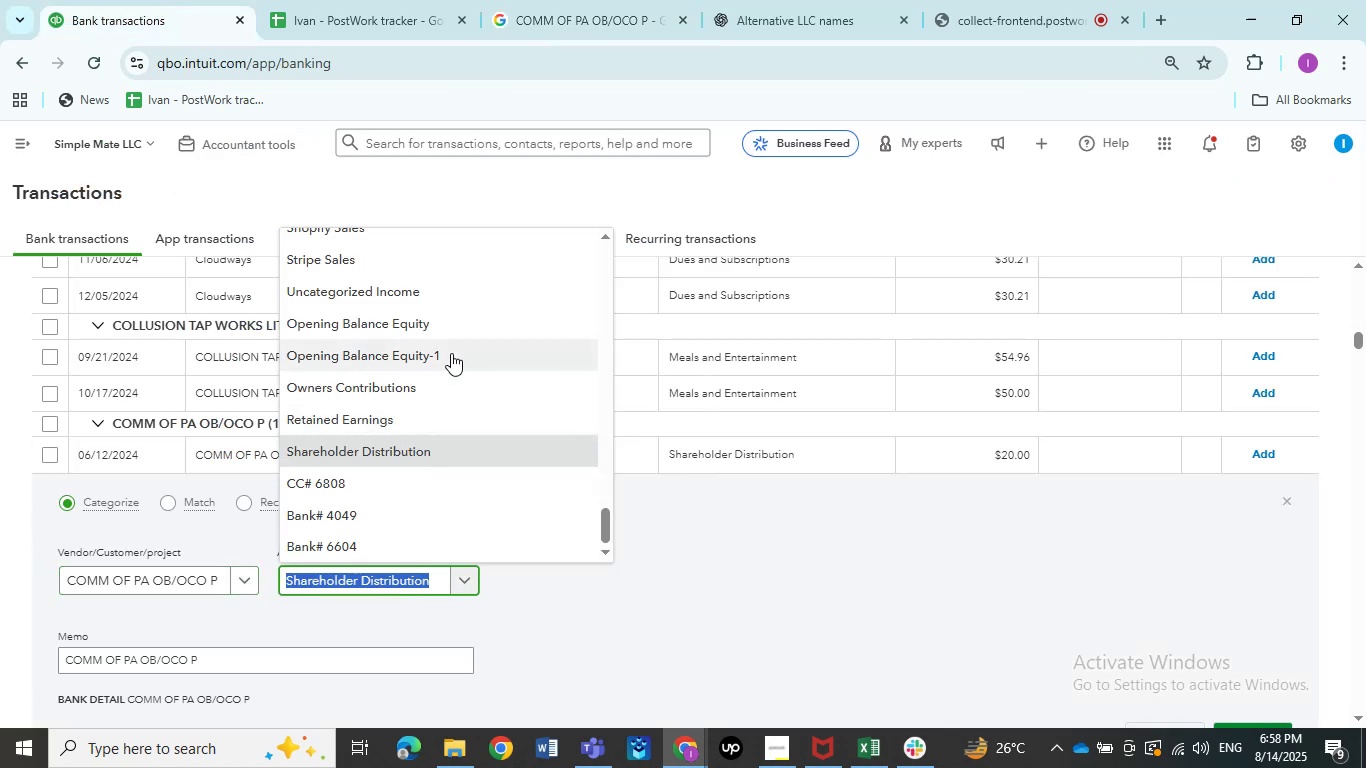 
scroll: coordinate [451, 353], scroll_direction: down, amount: 6.0
 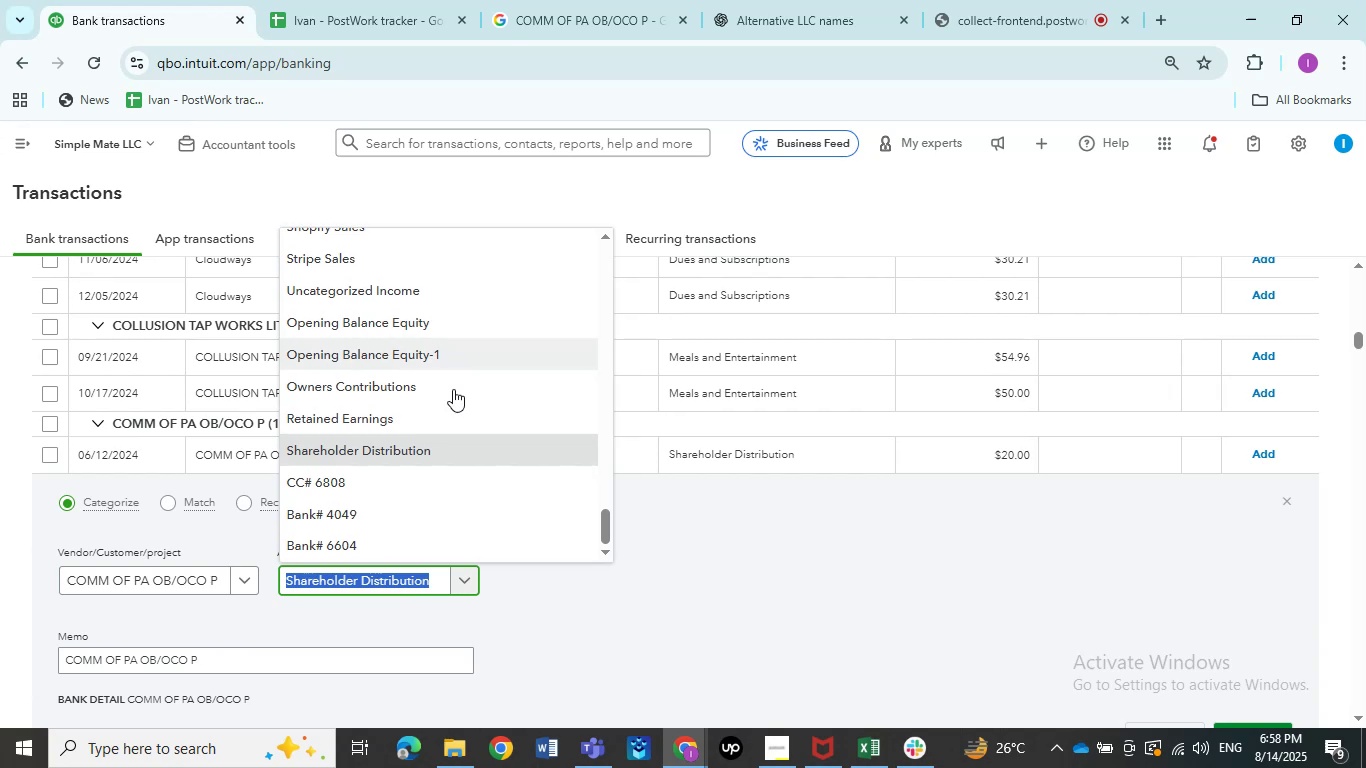 
scroll: coordinate [452, 494], scroll_direction: up, amount: 1.0
 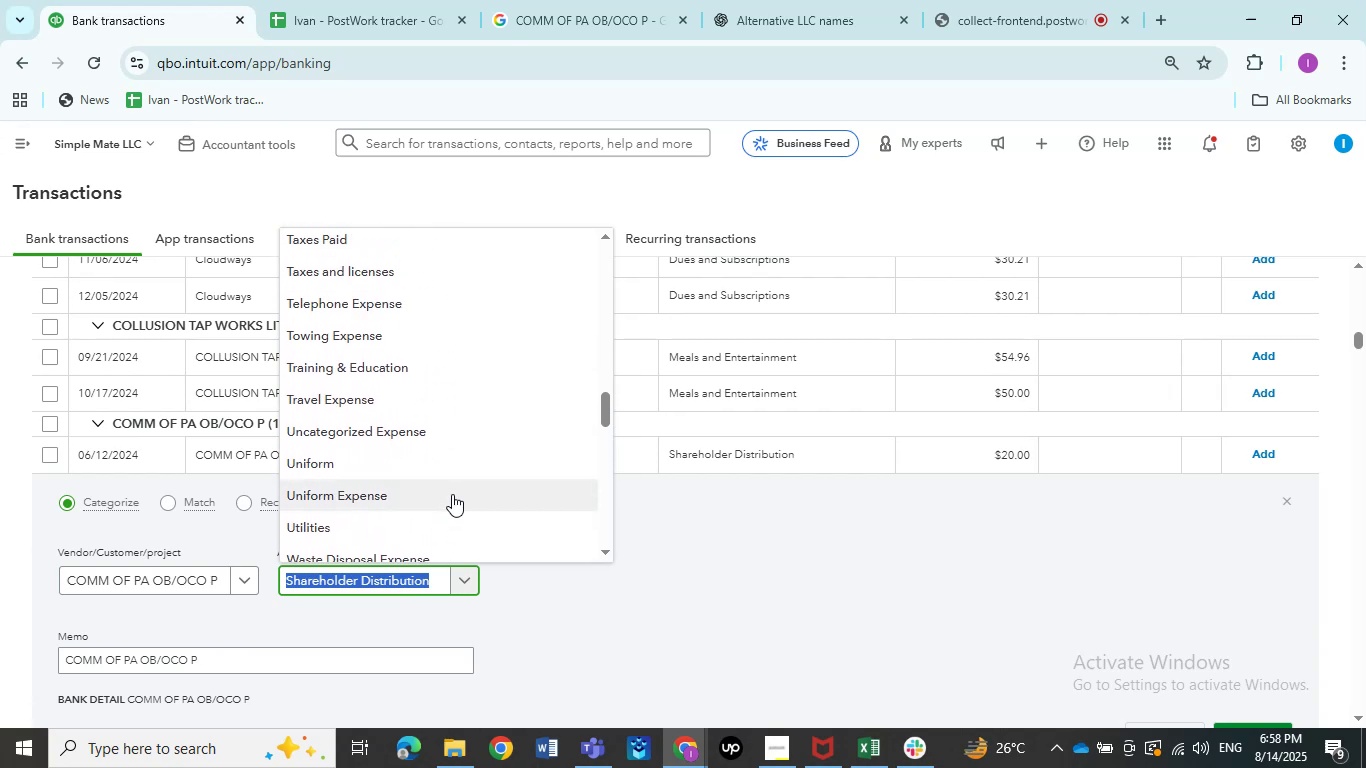 
wait(6.13)
 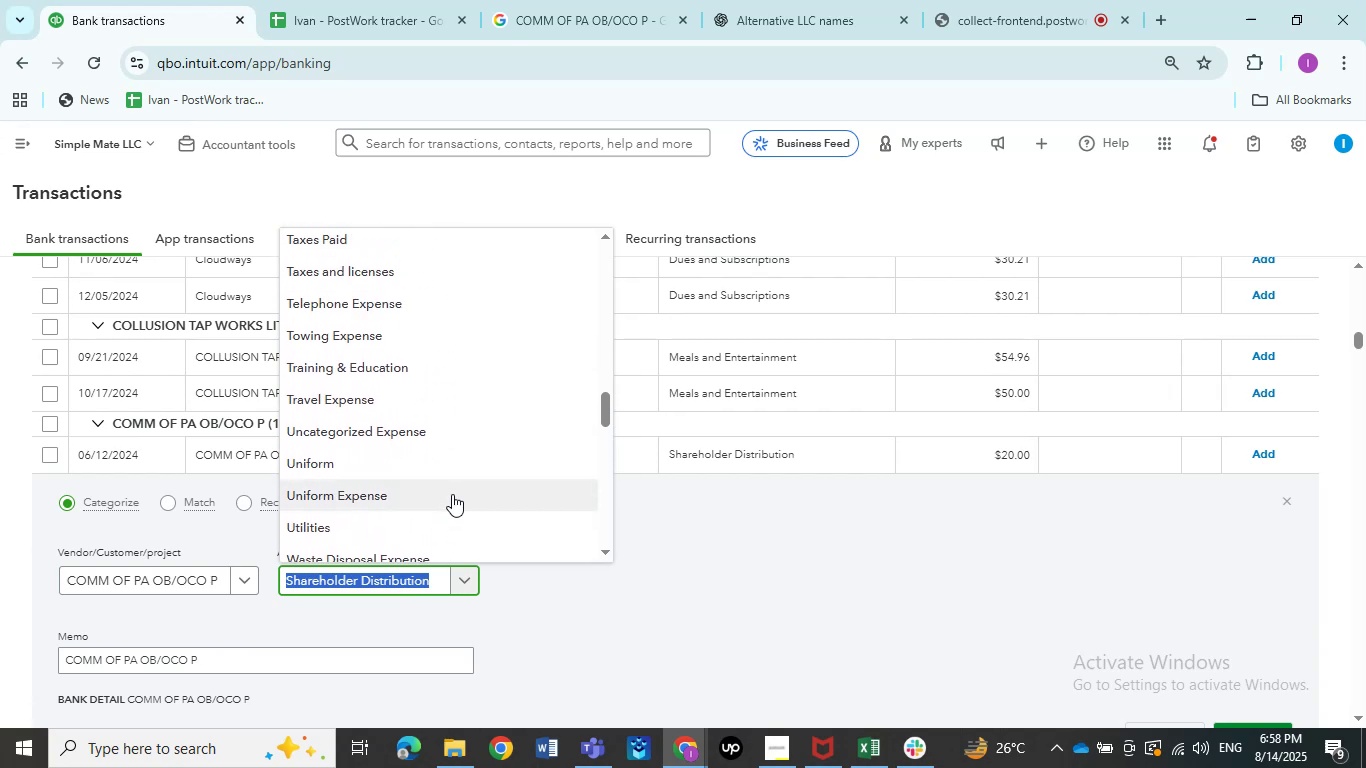 
scroll: coordinate [452, 494], scroll_direction: up, amount: 3.0
 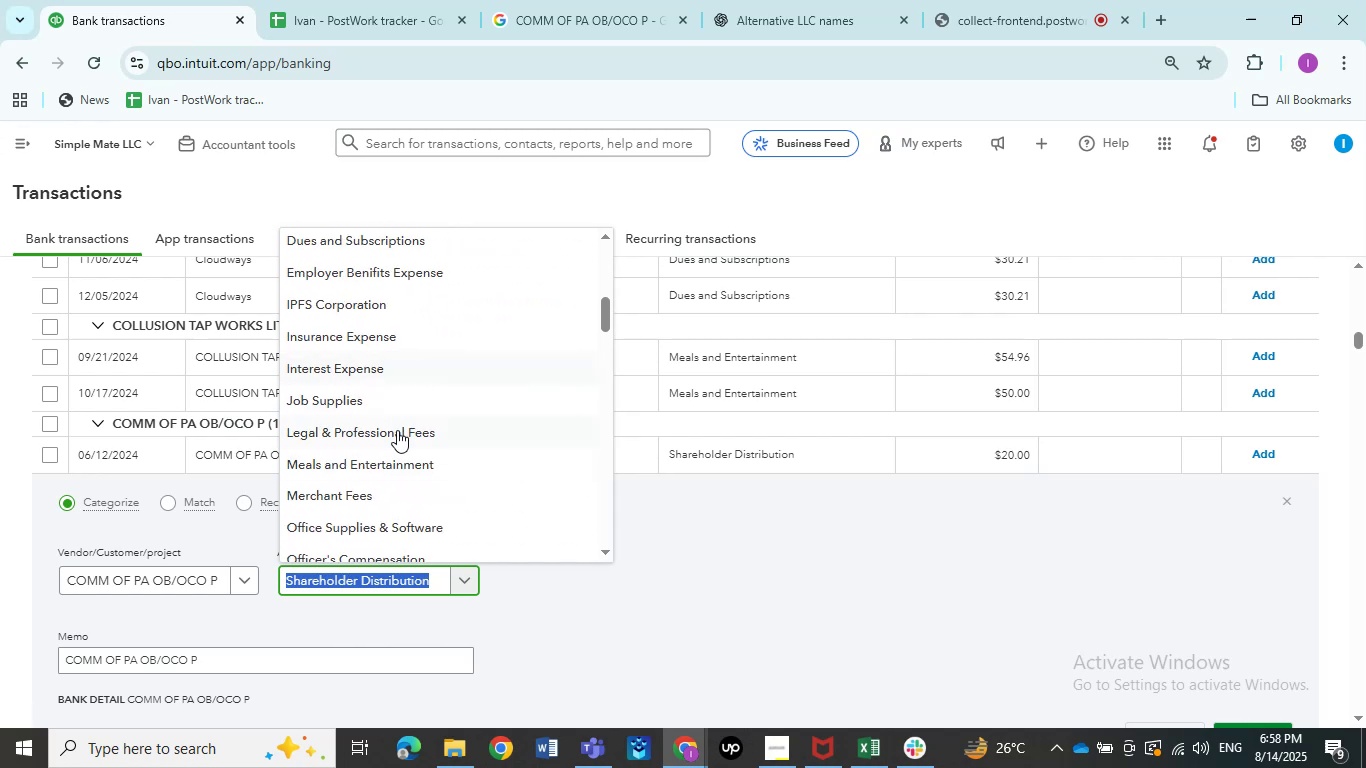 
scroll: coordinate [394, 431], scroll_direction: down, amount: 1.0
 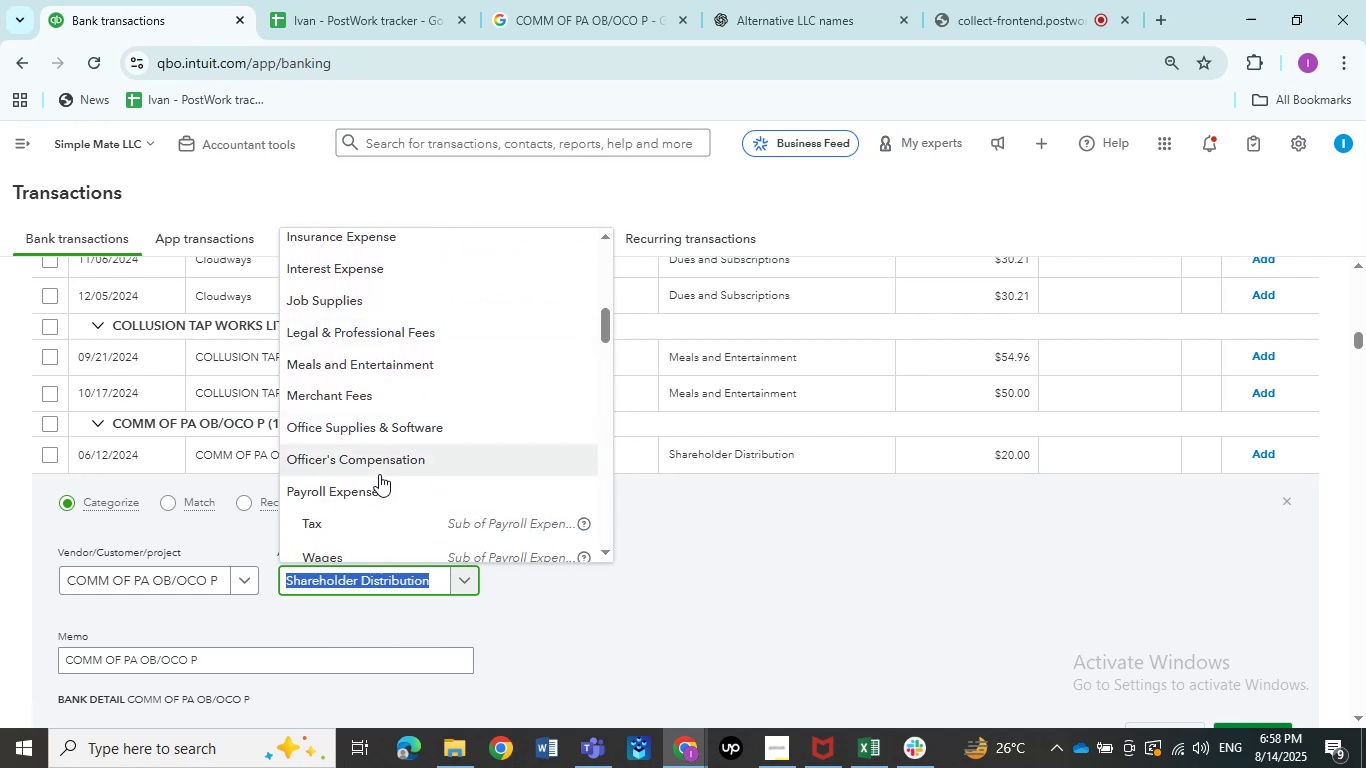 
left_click([379, 474])
 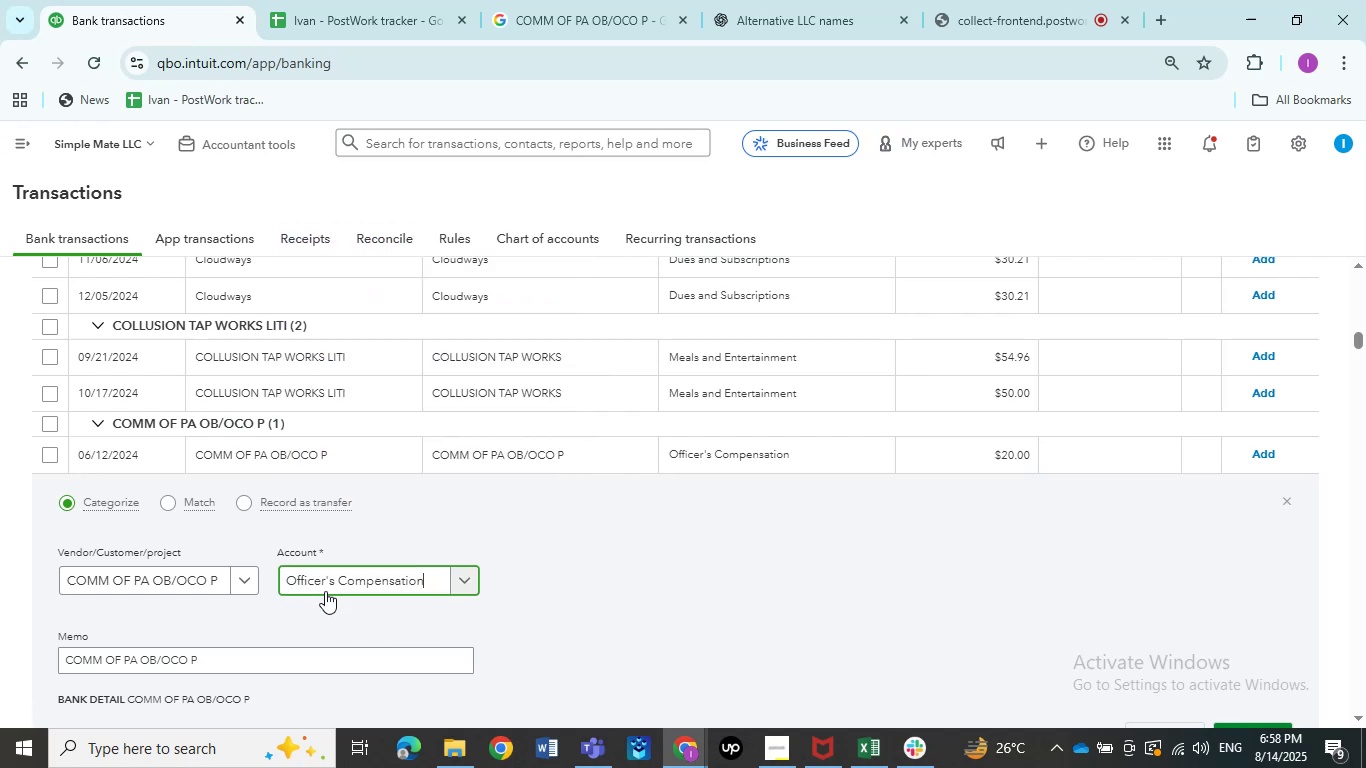 
left_click([324, 585])
 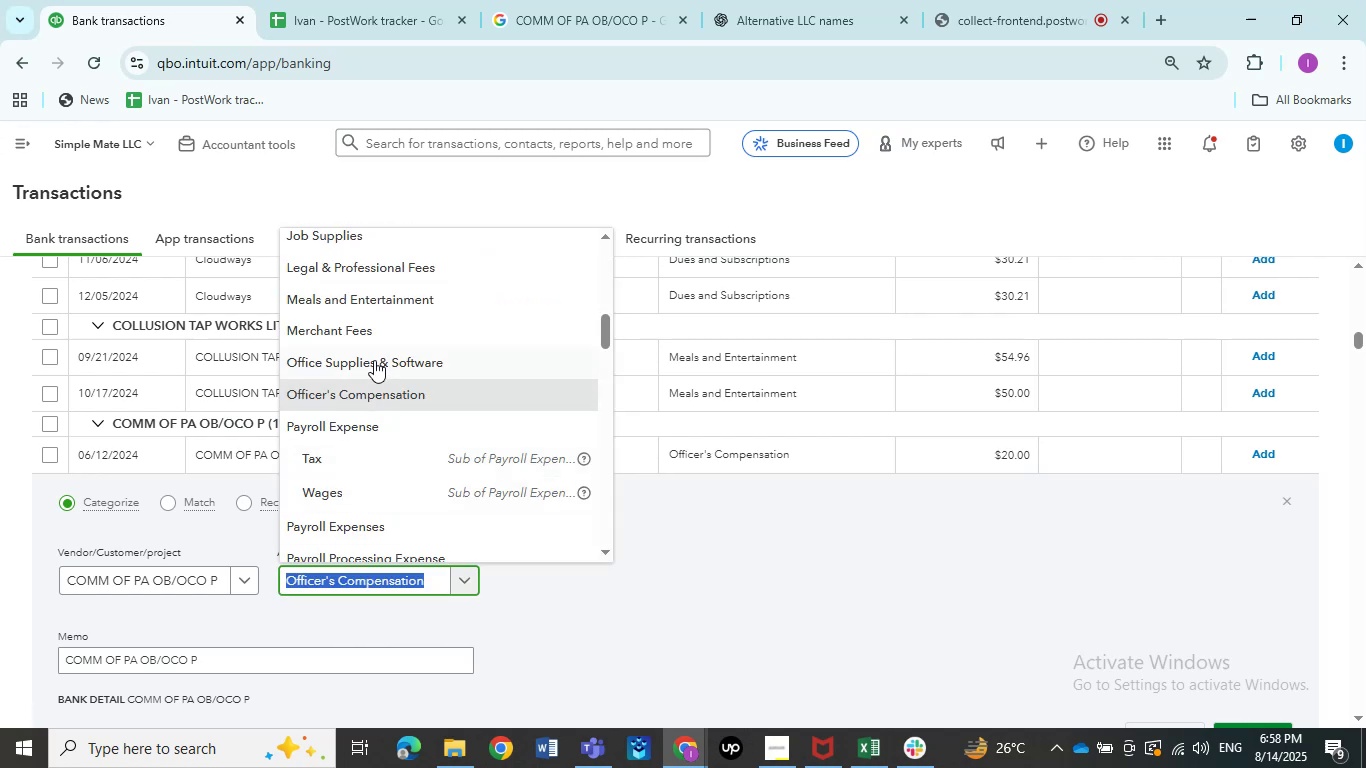 
left_click([374, 359])
 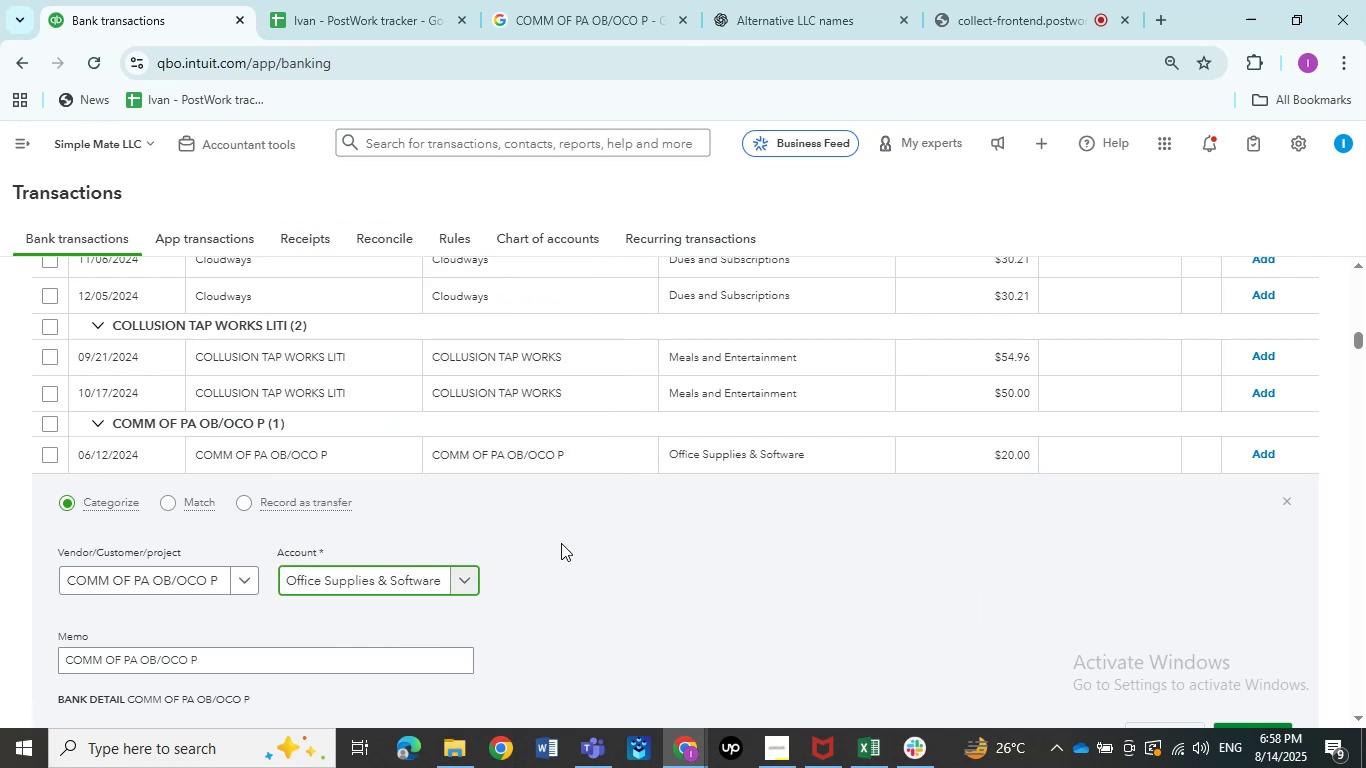 
left_click([336, 463])
 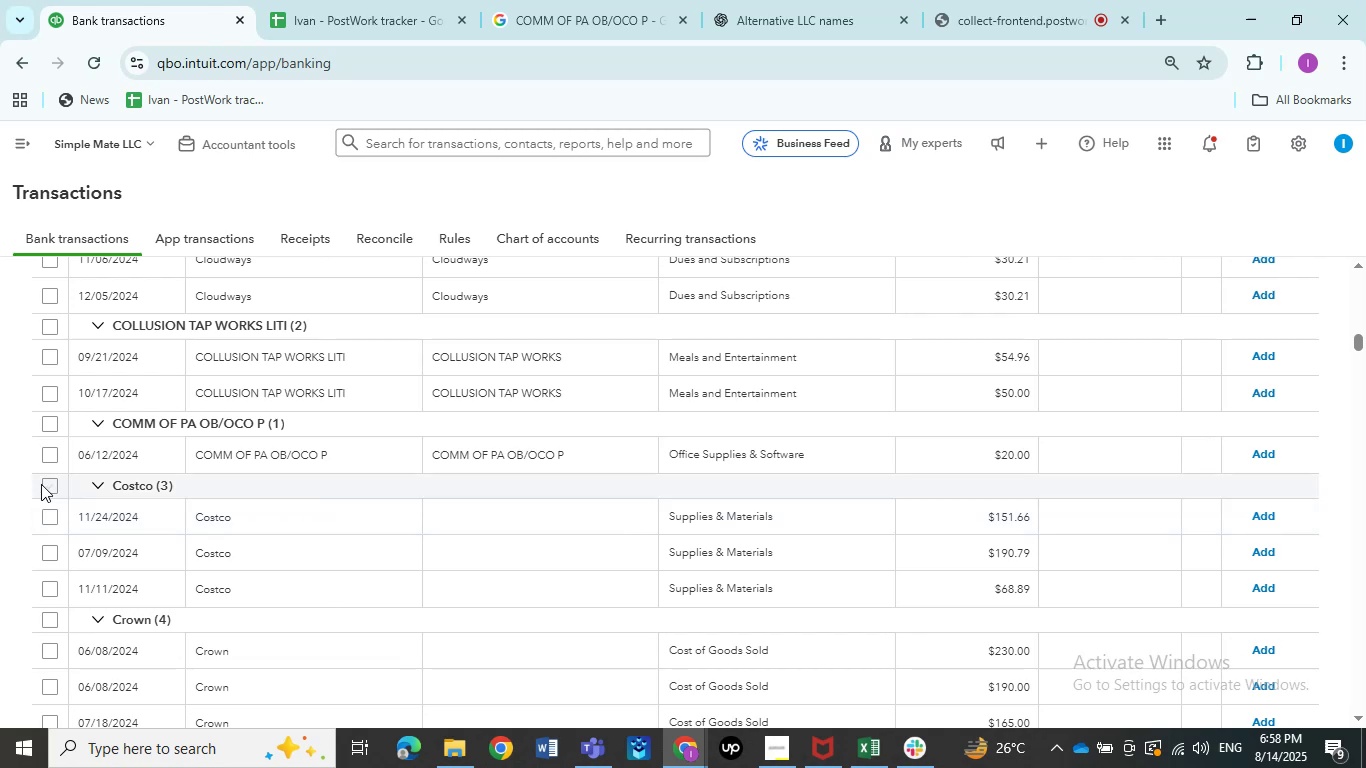 
left_click([257, 522])
 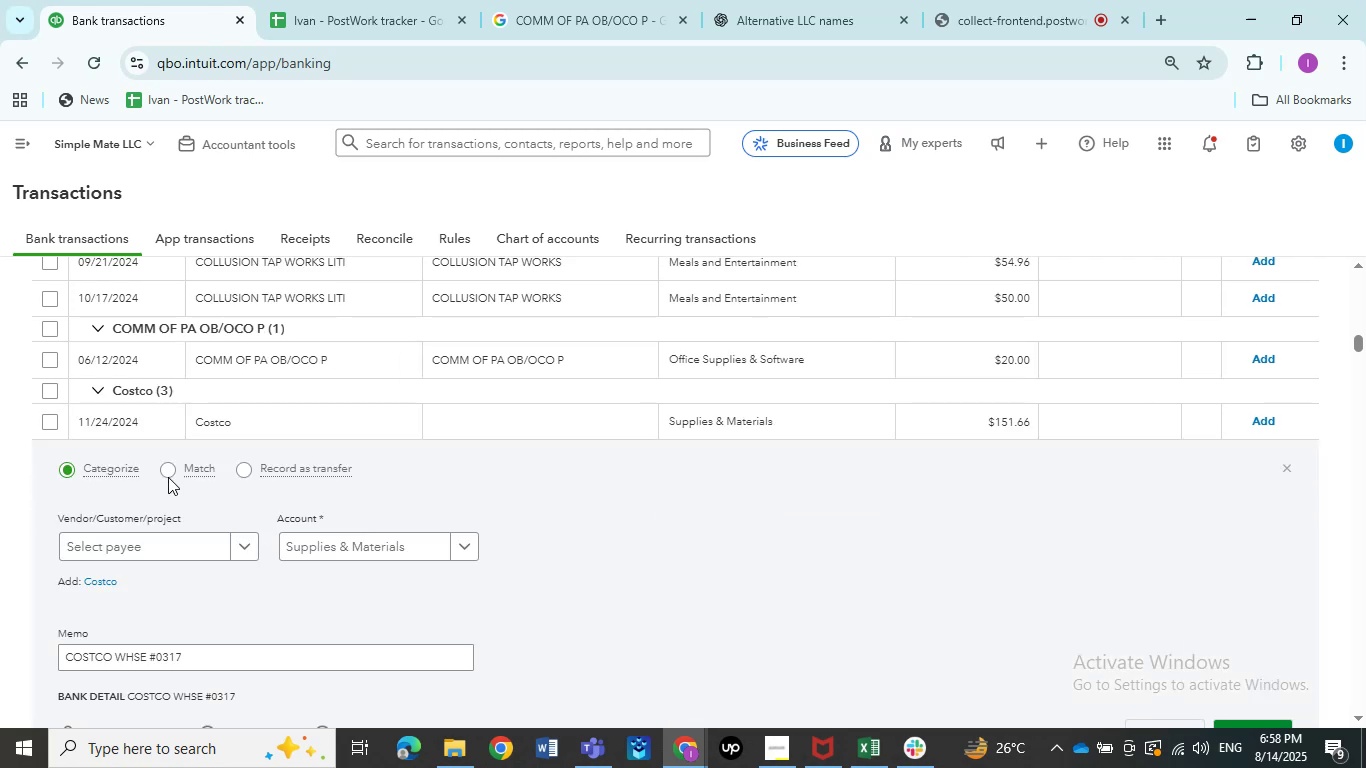 
left_click([86, 414])
 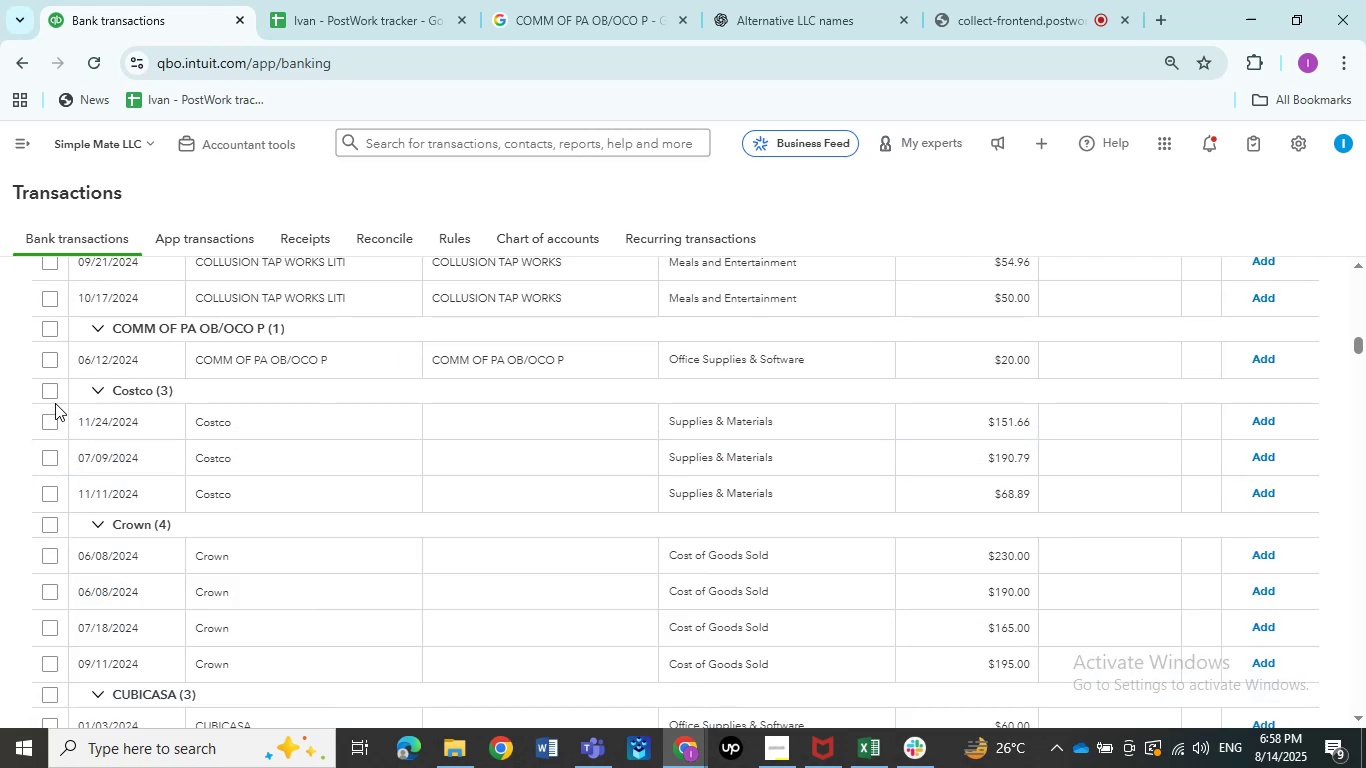 
left_click([54, 399])
 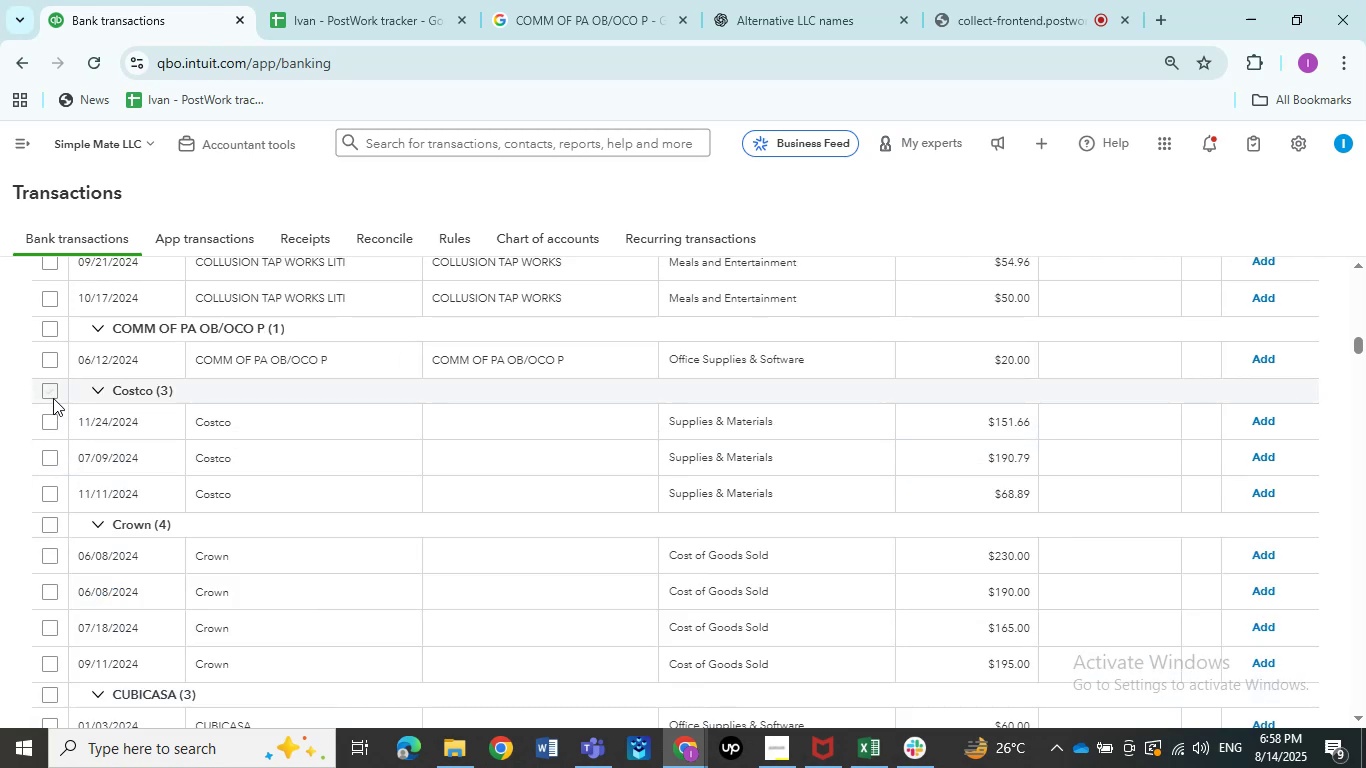 
mouse_move([188, 432])
 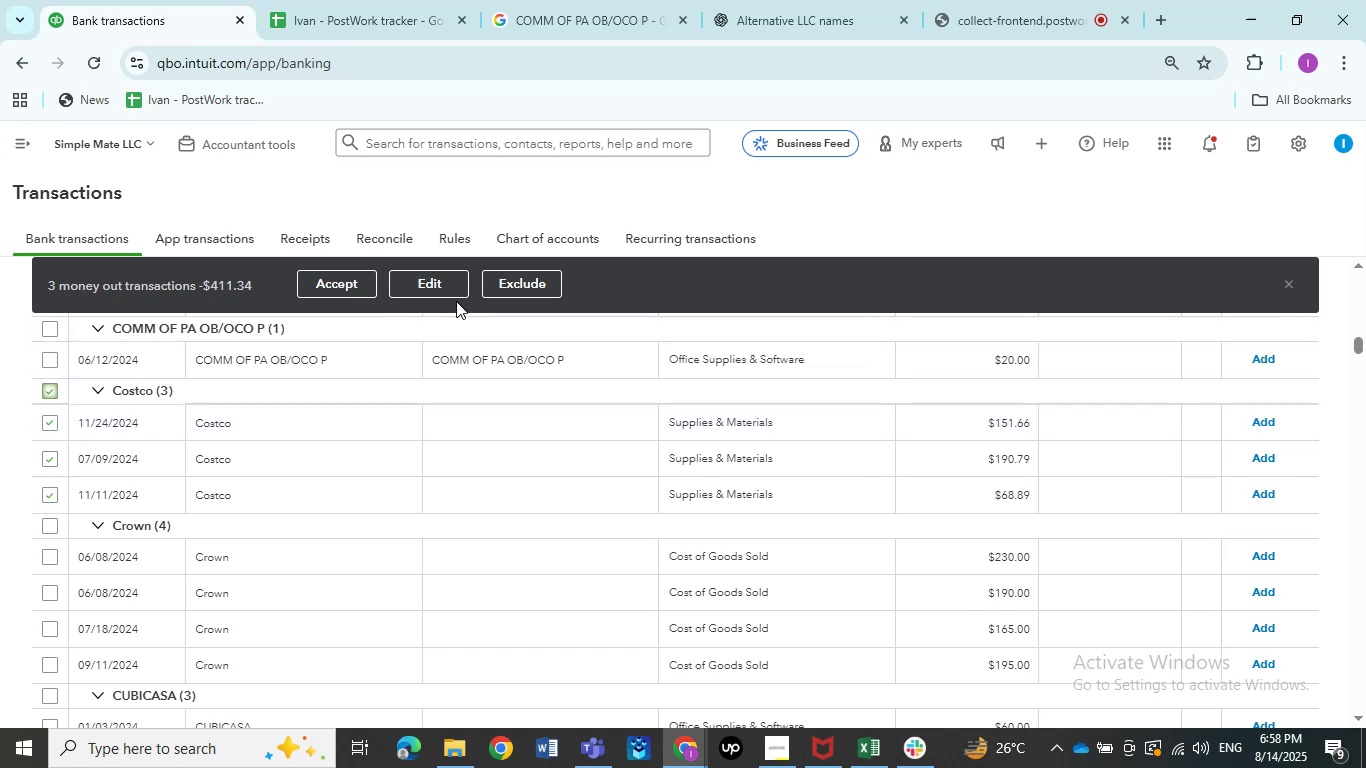 
left_click([456, 291])
 